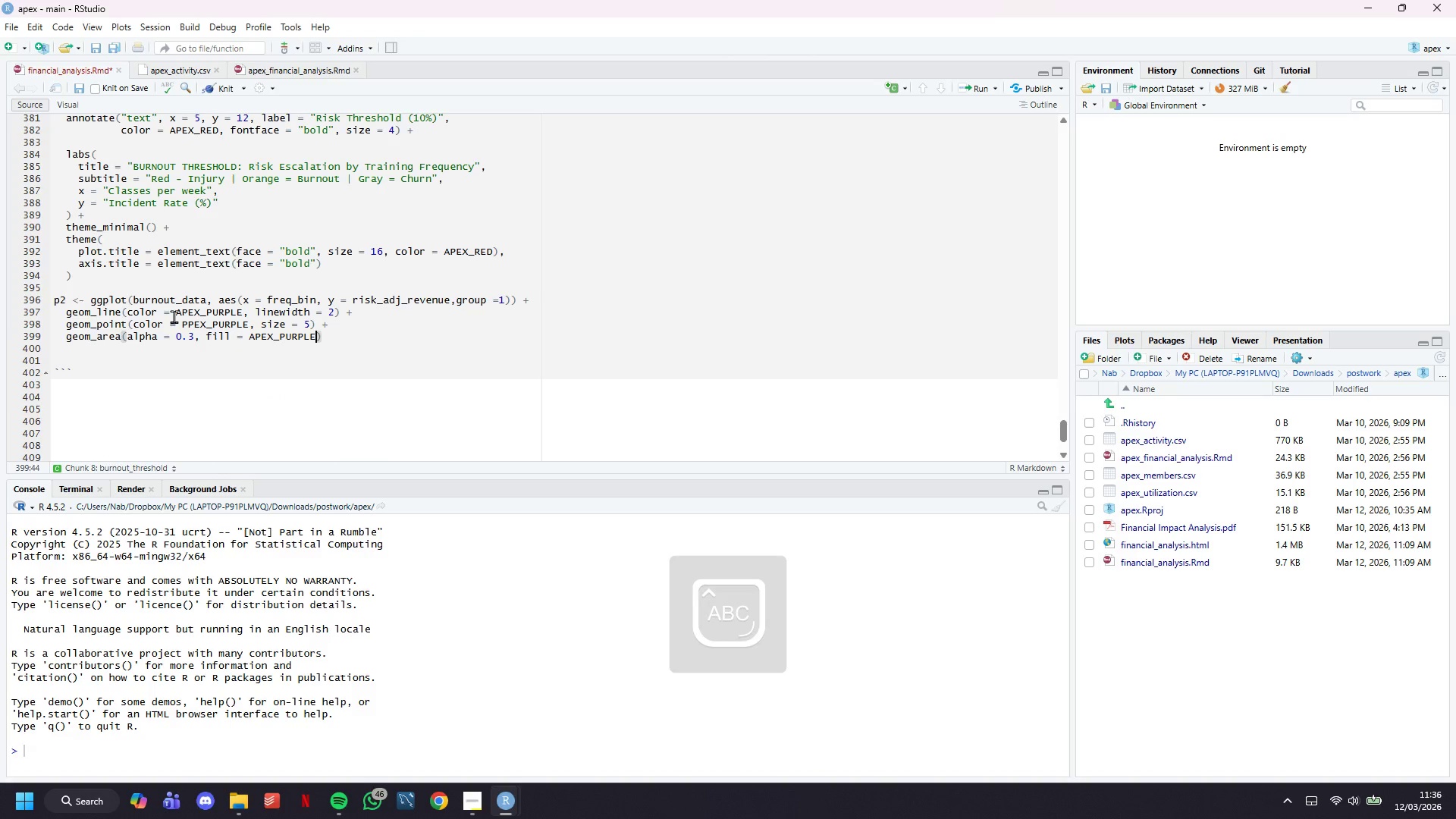 
key(ArrowRight)
 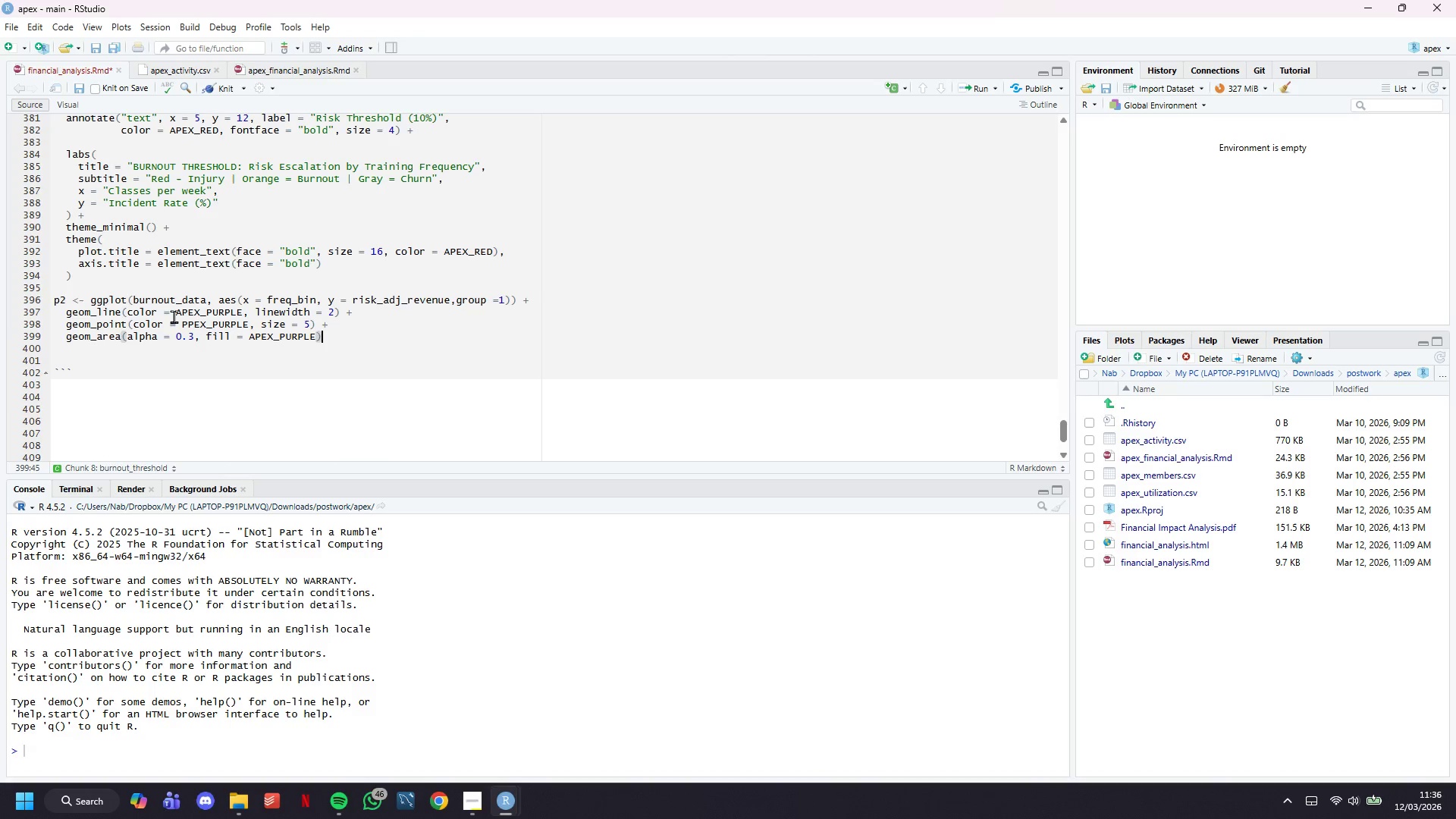 
key(Space)
 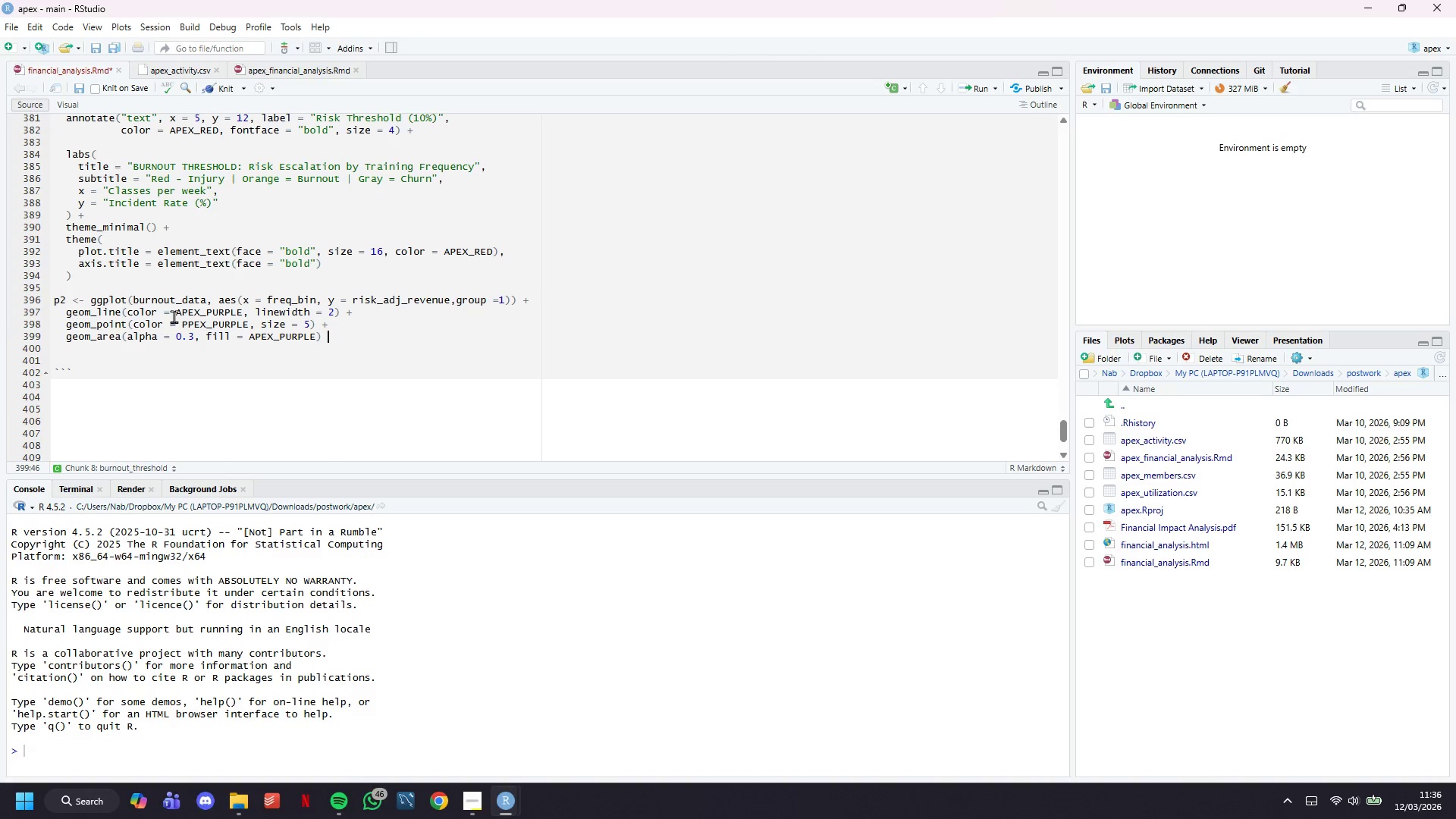 
key(Shift+ShiftLeft)
 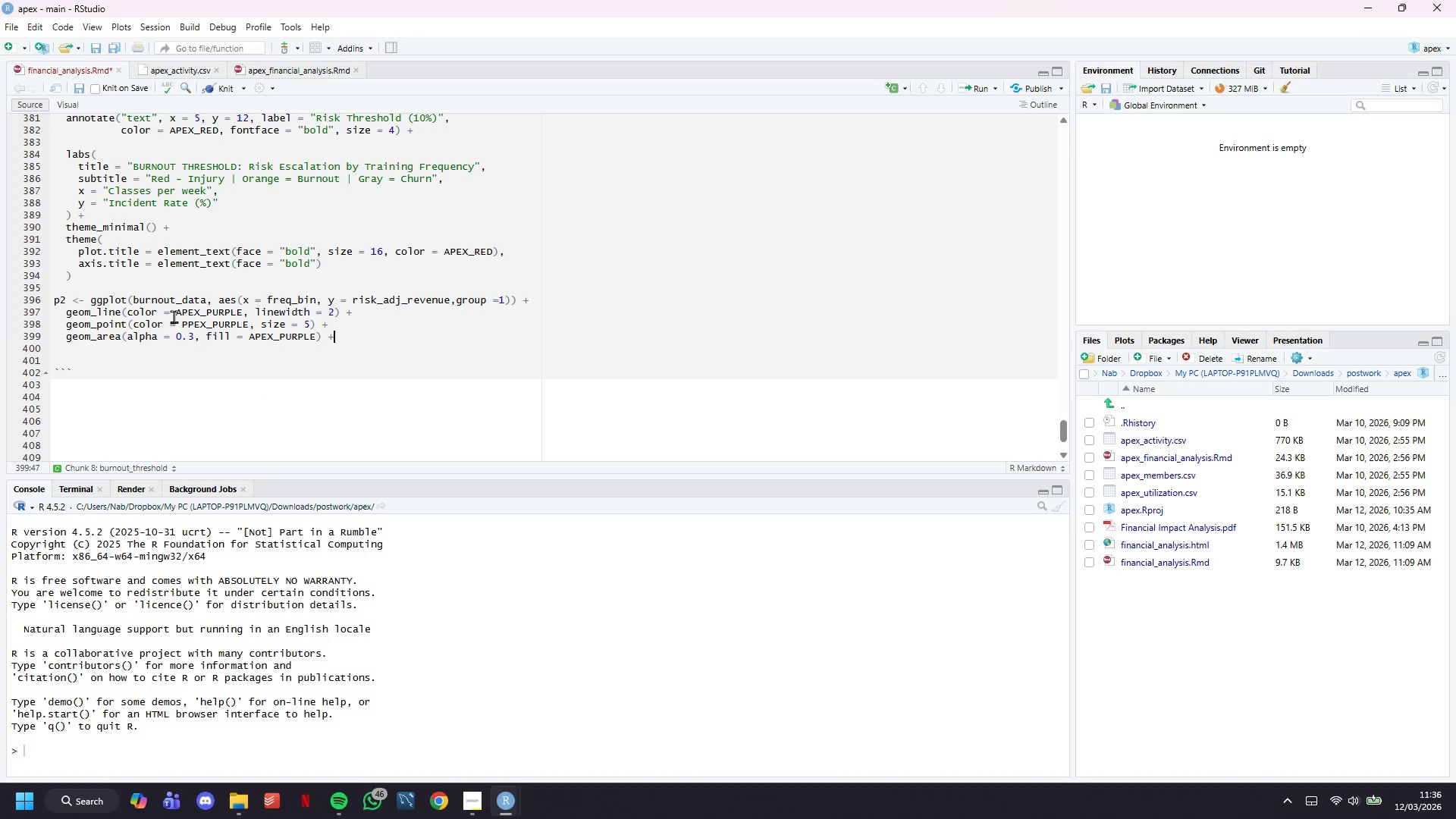 
key(Shift+Equal)
 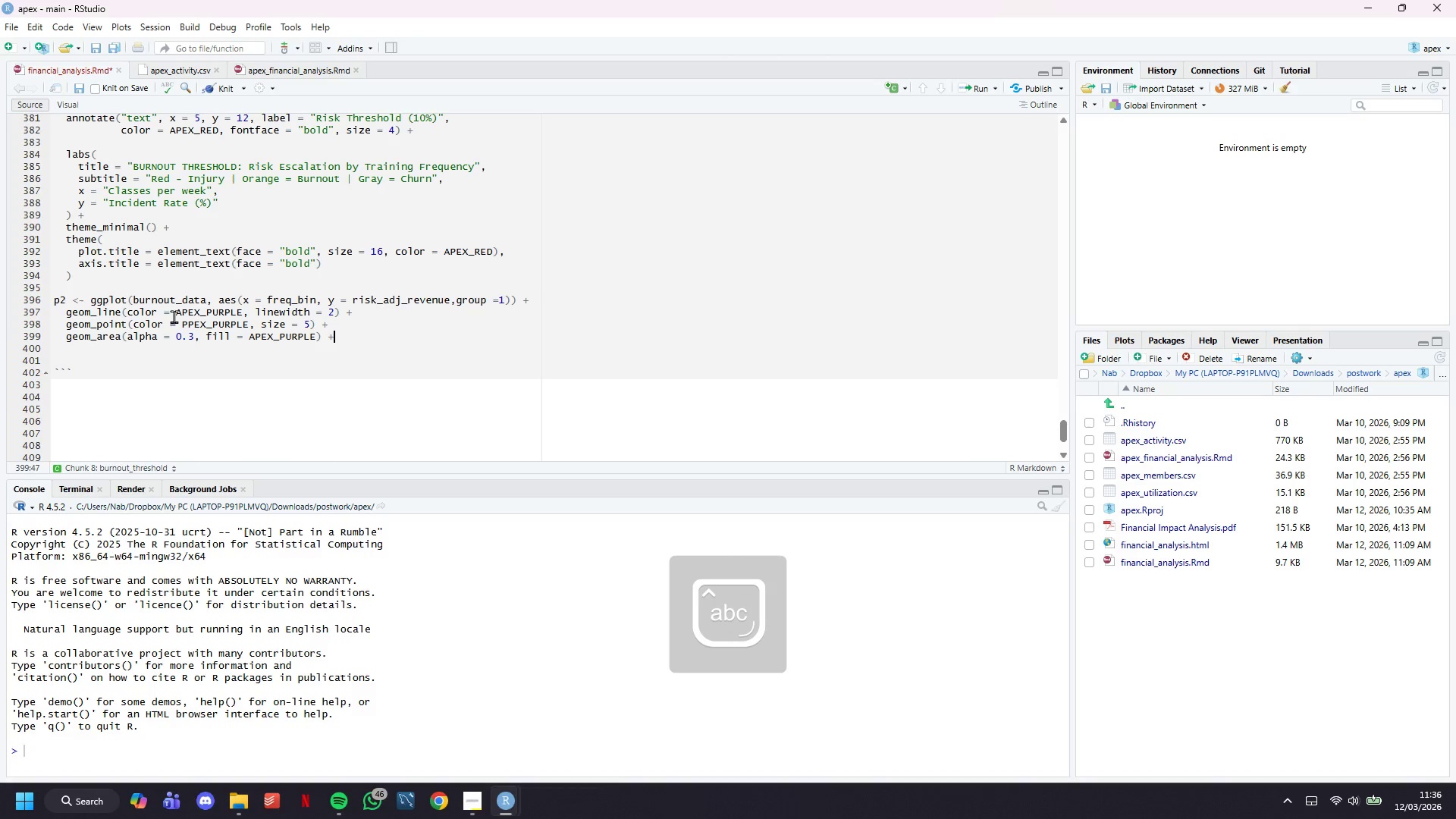 
key(CapsLock)
 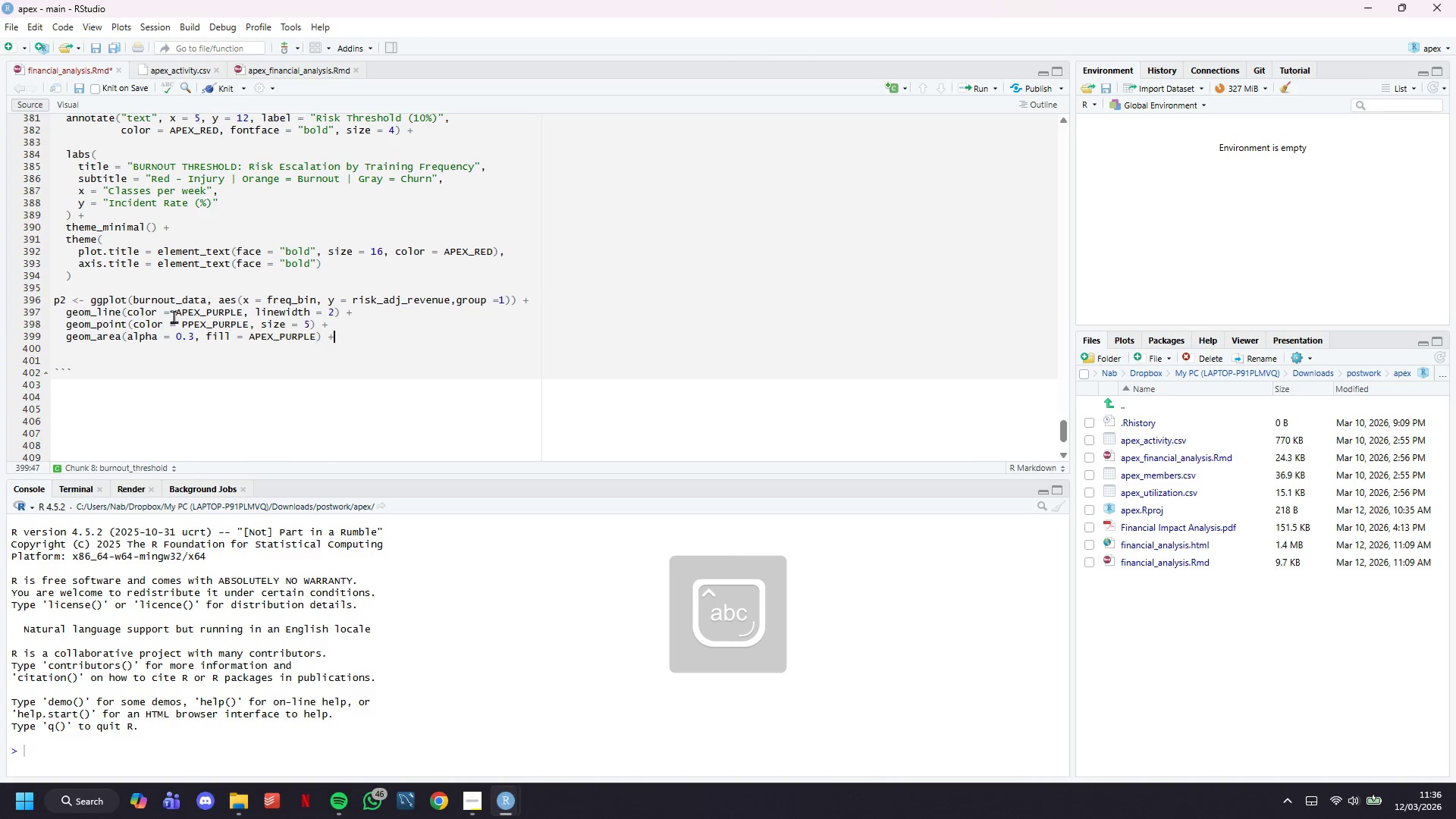 
key(Enter)
 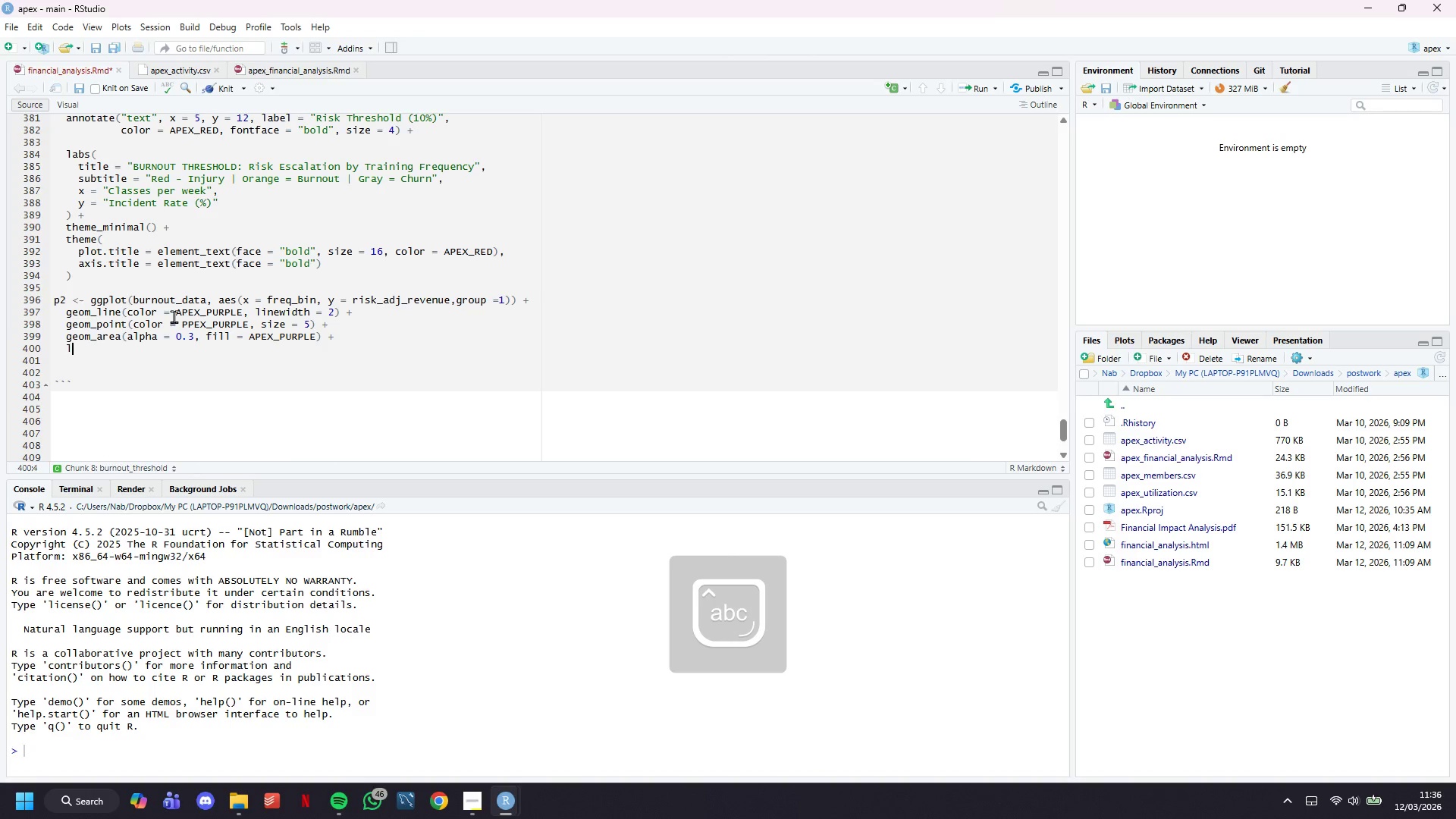 
type(labs()
 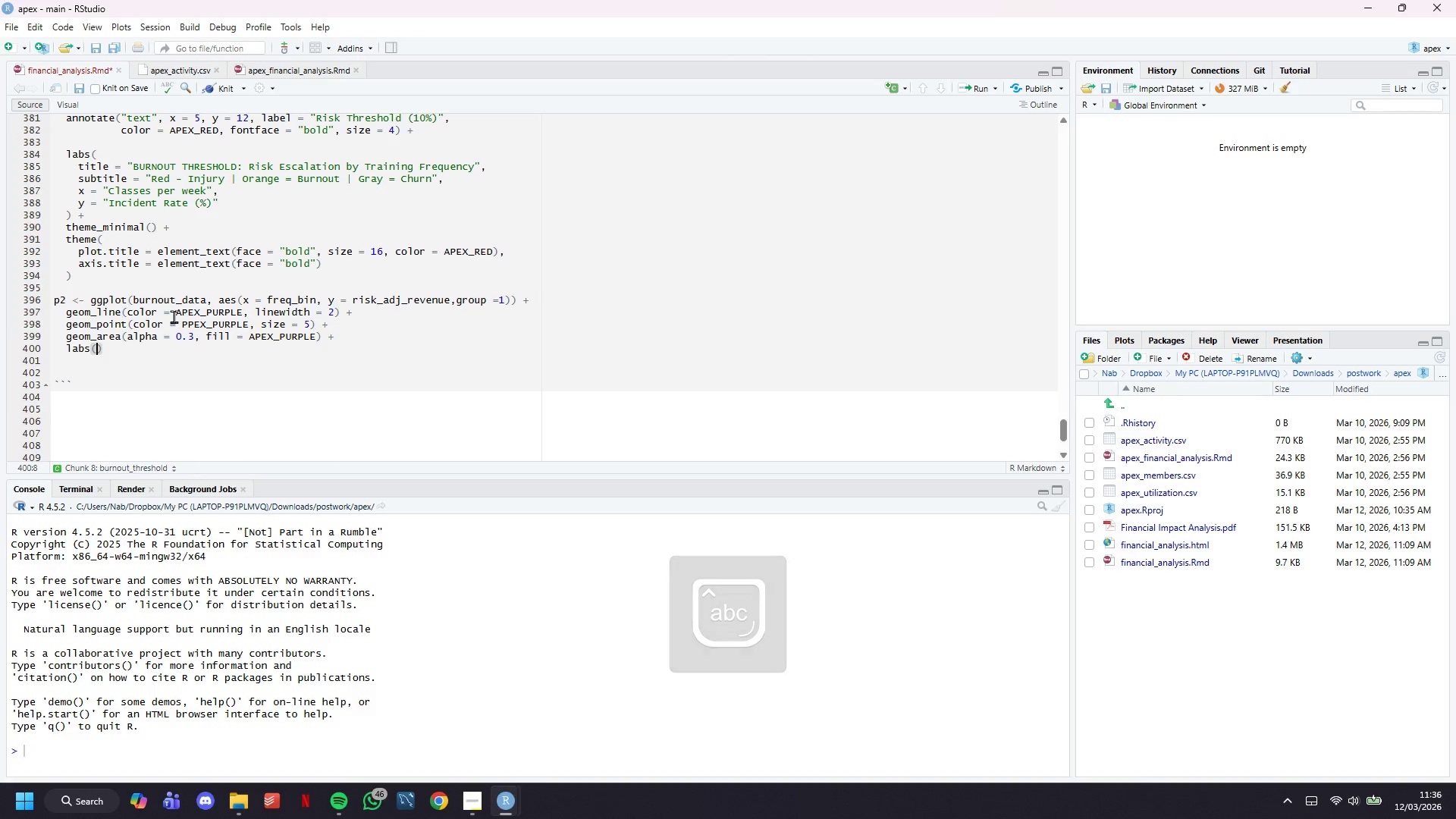 
key(Enter)
 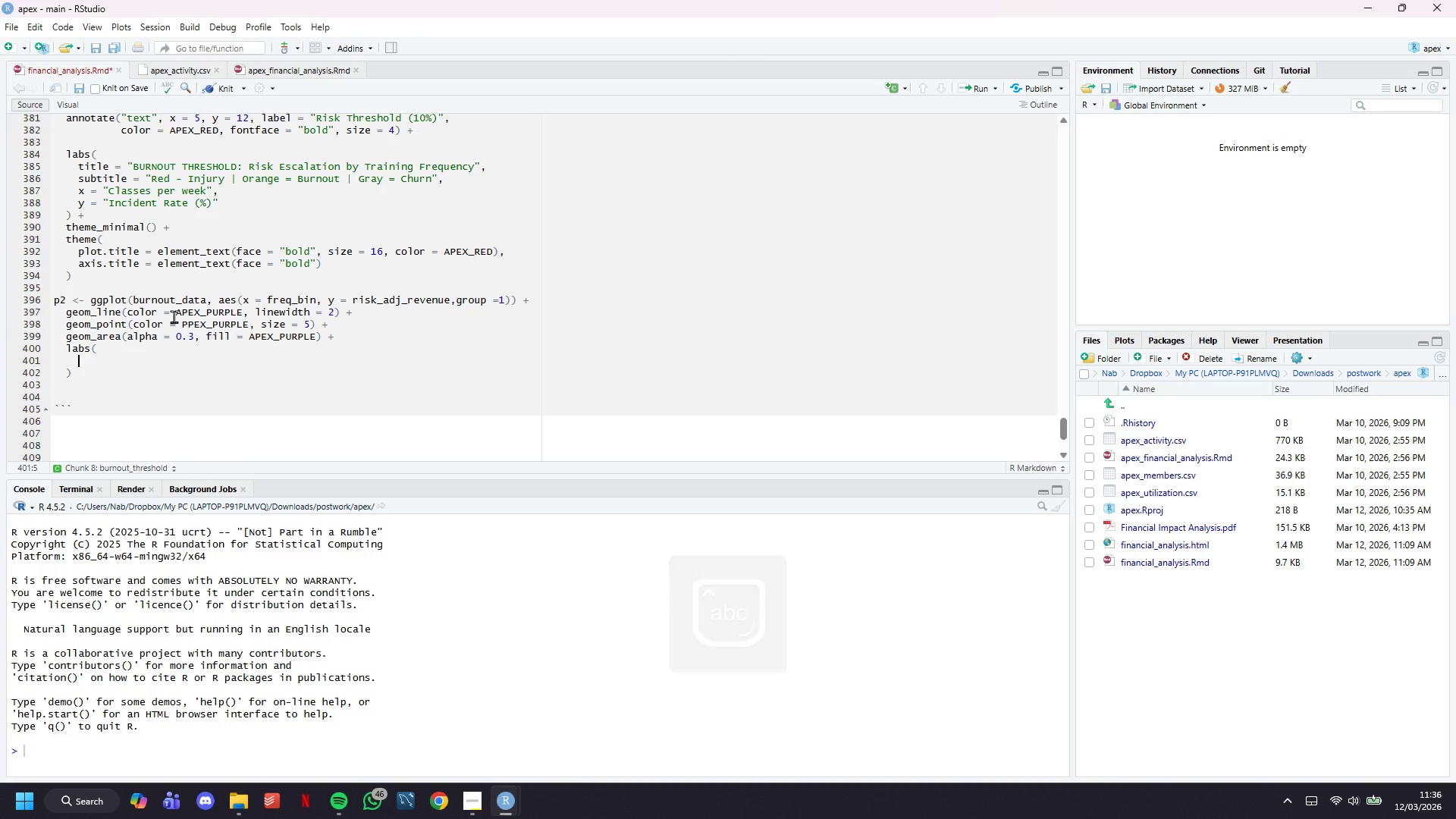 
type(title = "Risk-Adjusted Revenue by Frequency)
 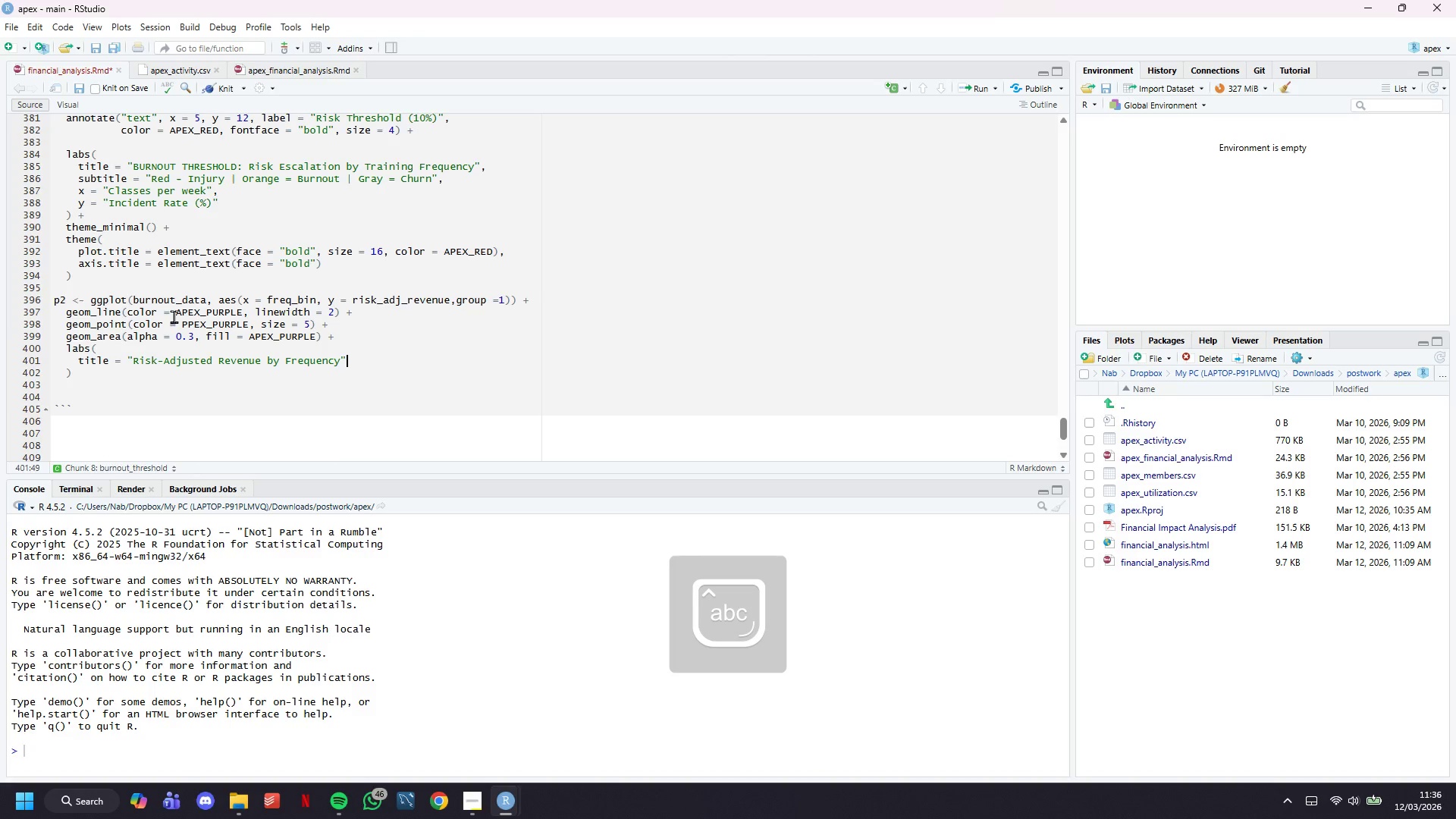 
key(ArrowRight)
 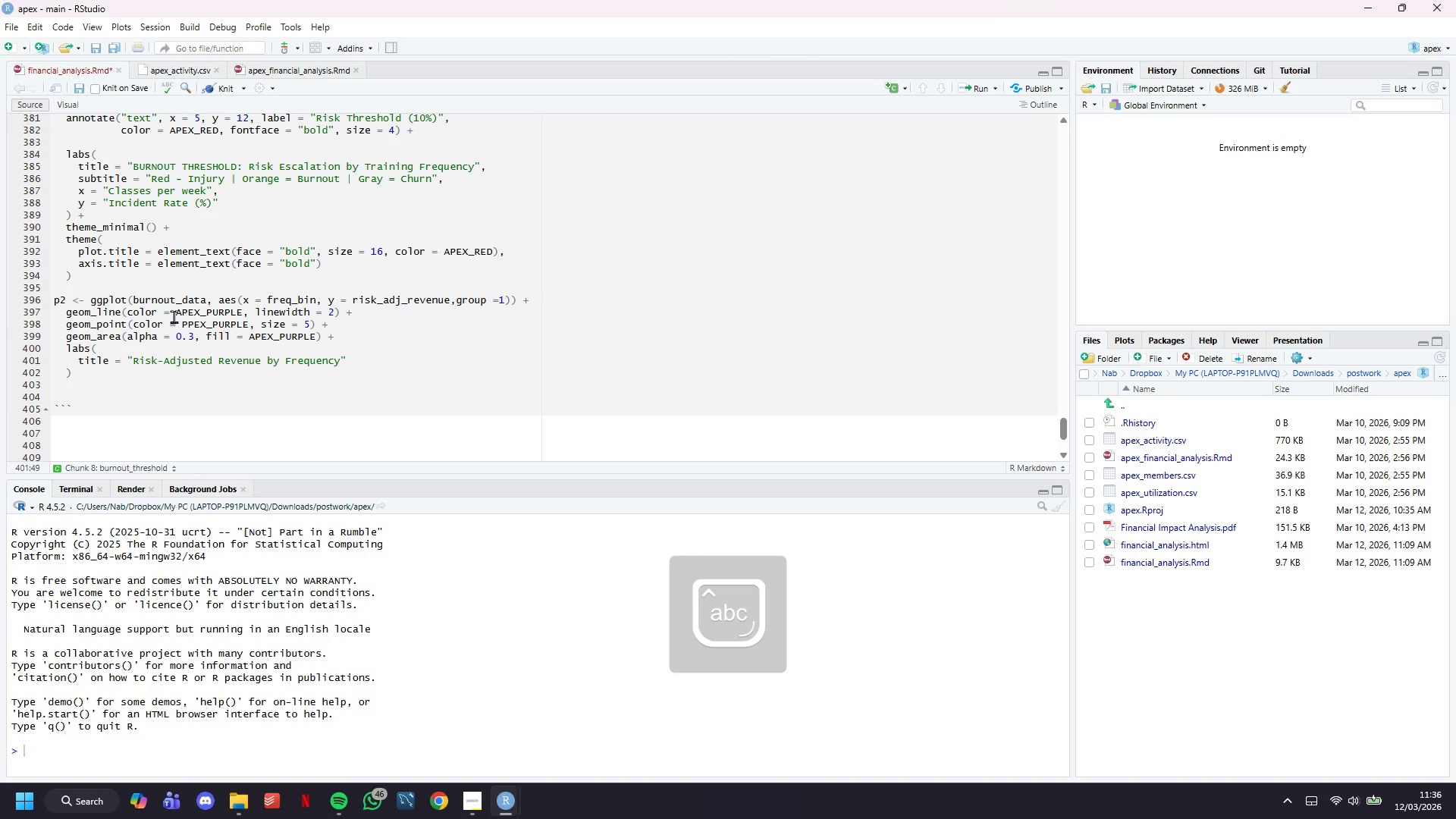 
key(Comma)
 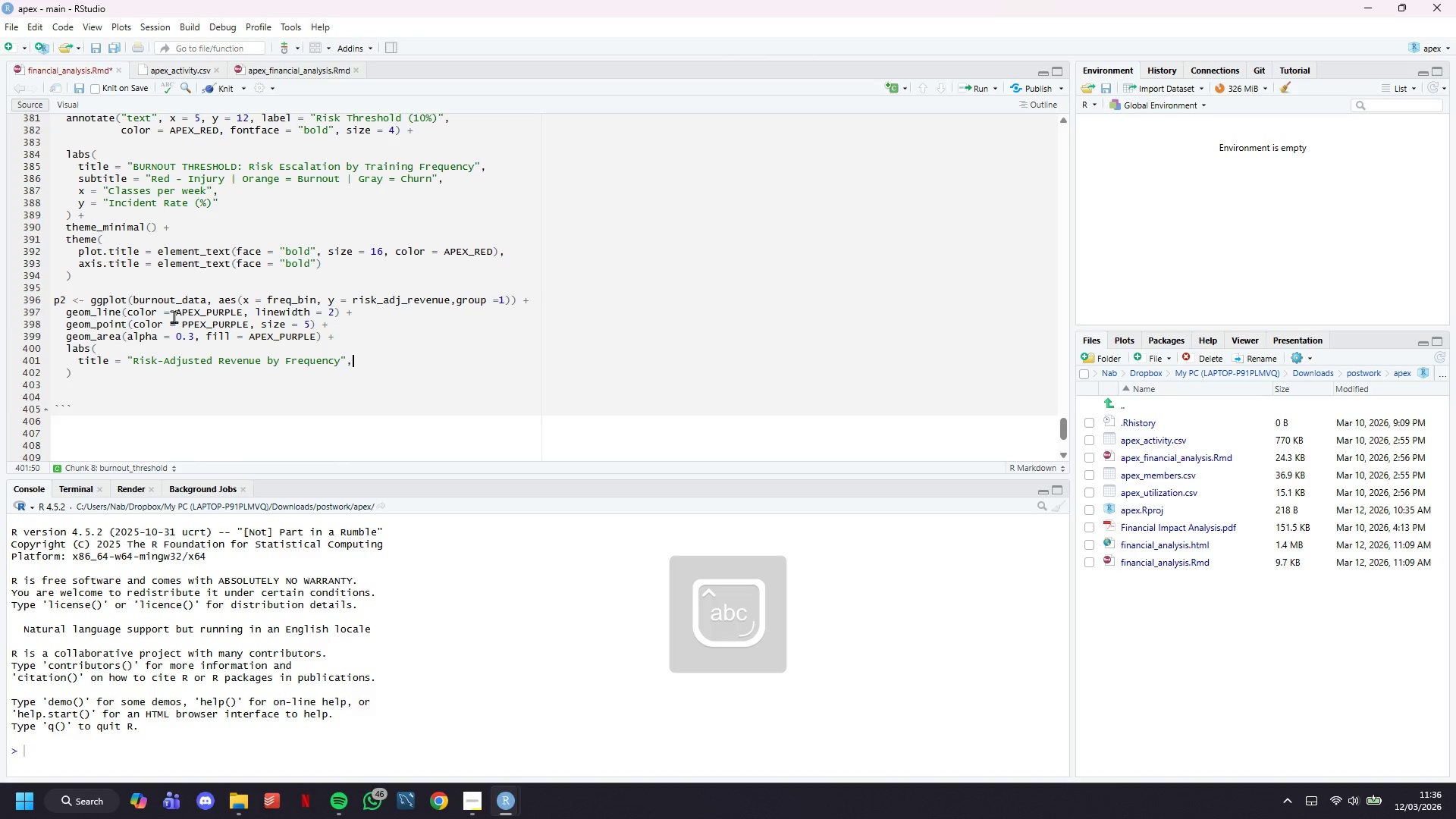 
key(Enter)
 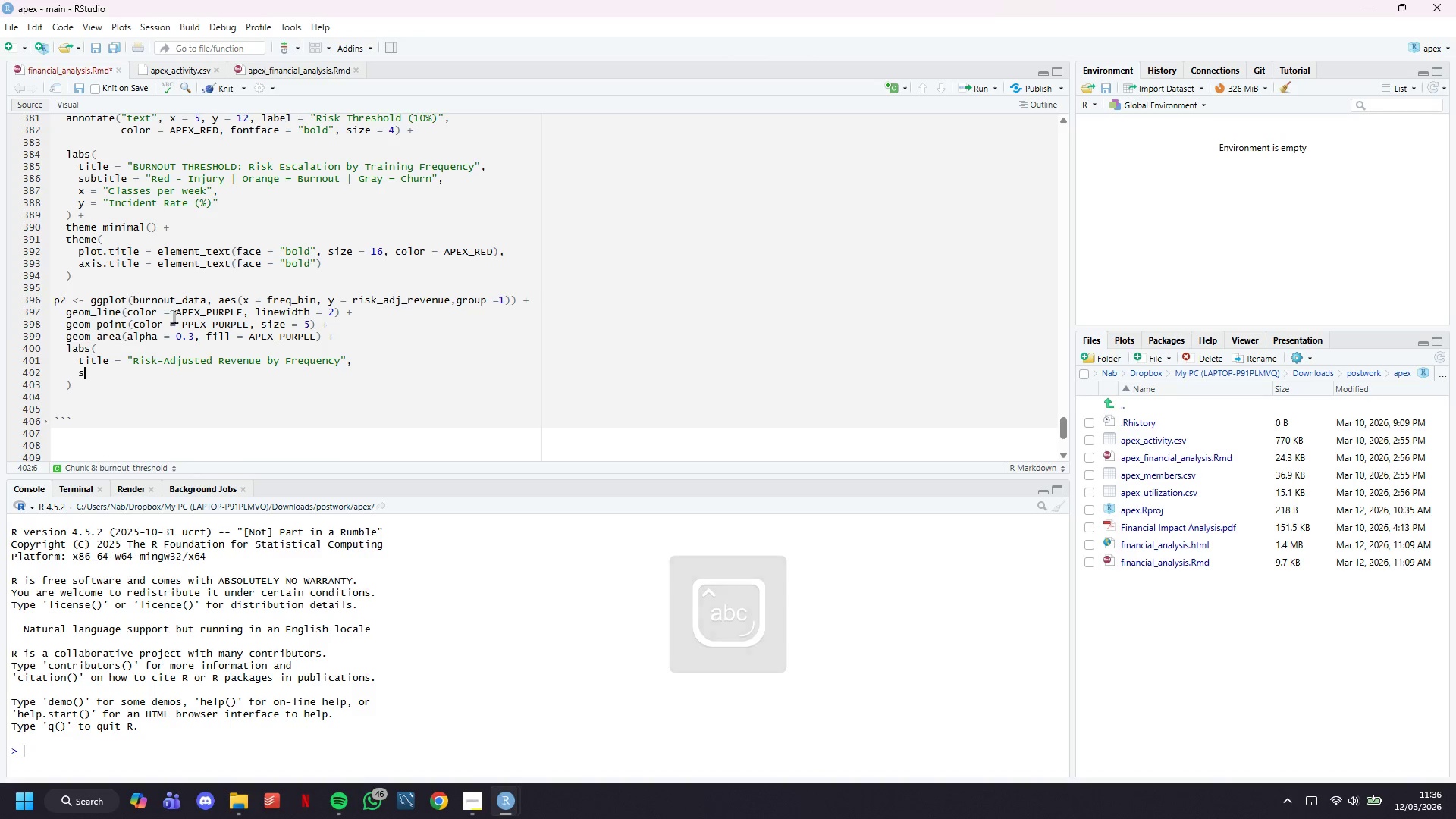 
type(subtitle = "Revenue x (1 - Churnm)
key(Backspace)
type(  Rate))
 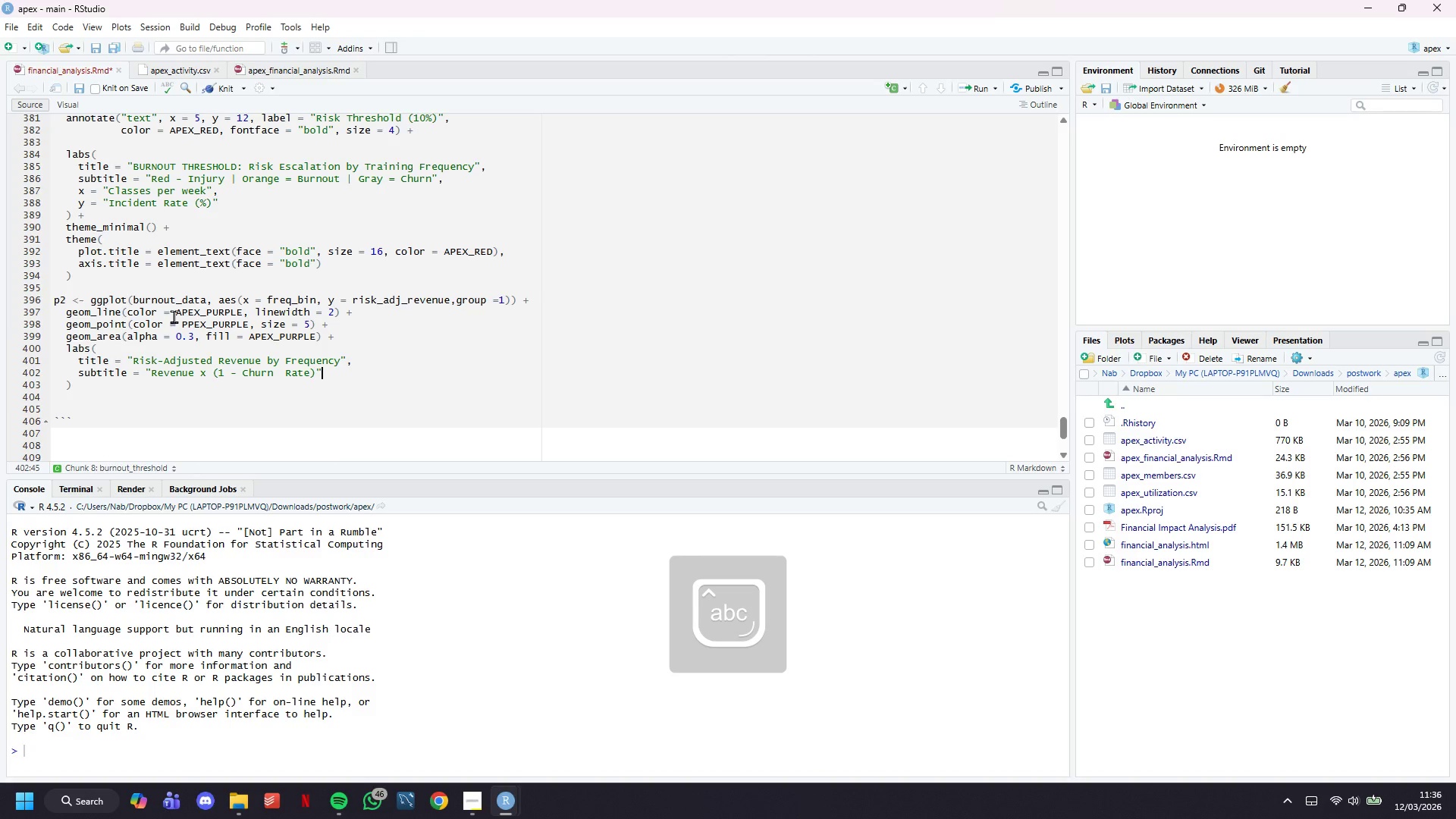 
 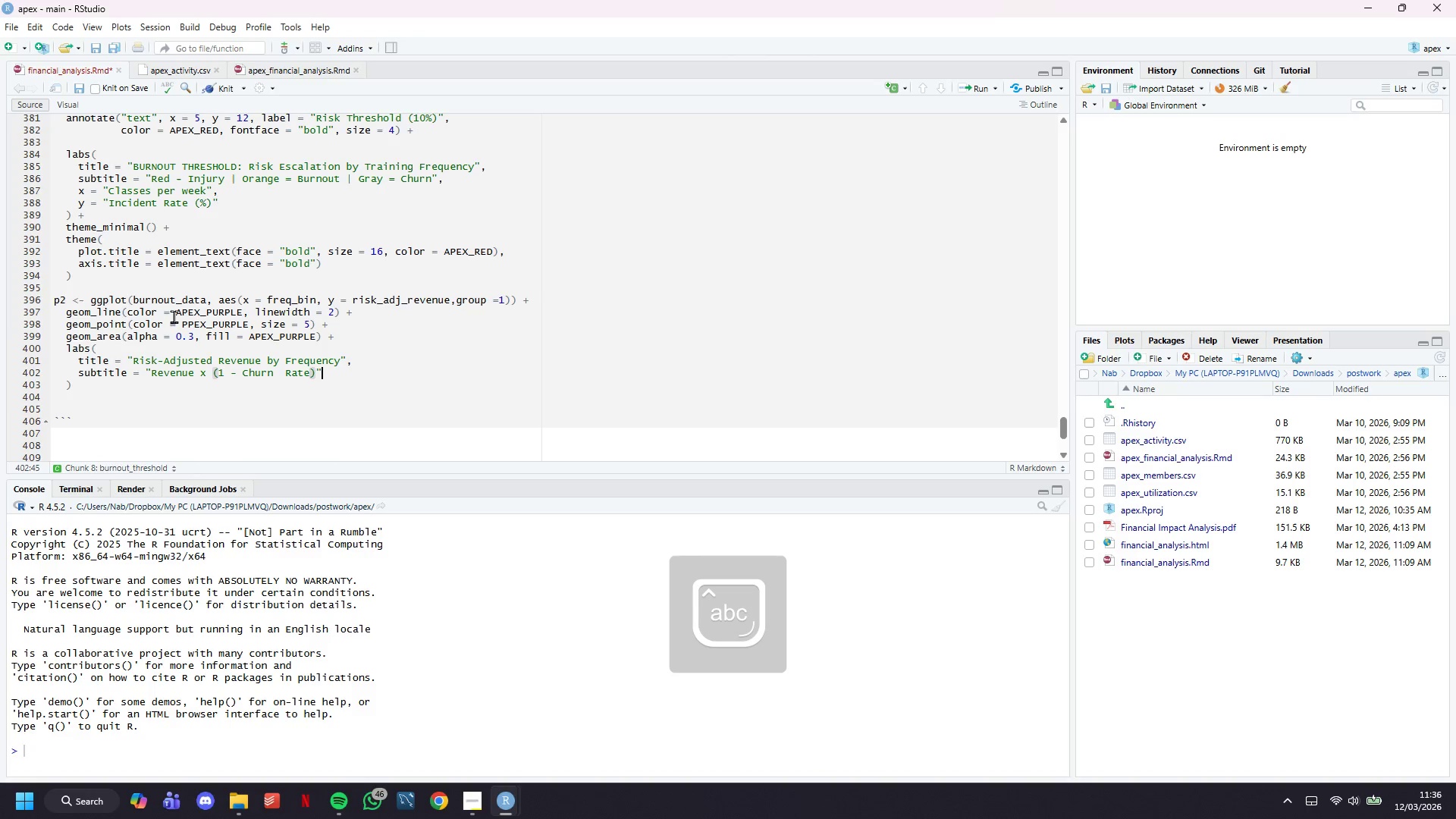 
key(ArrowRight)
 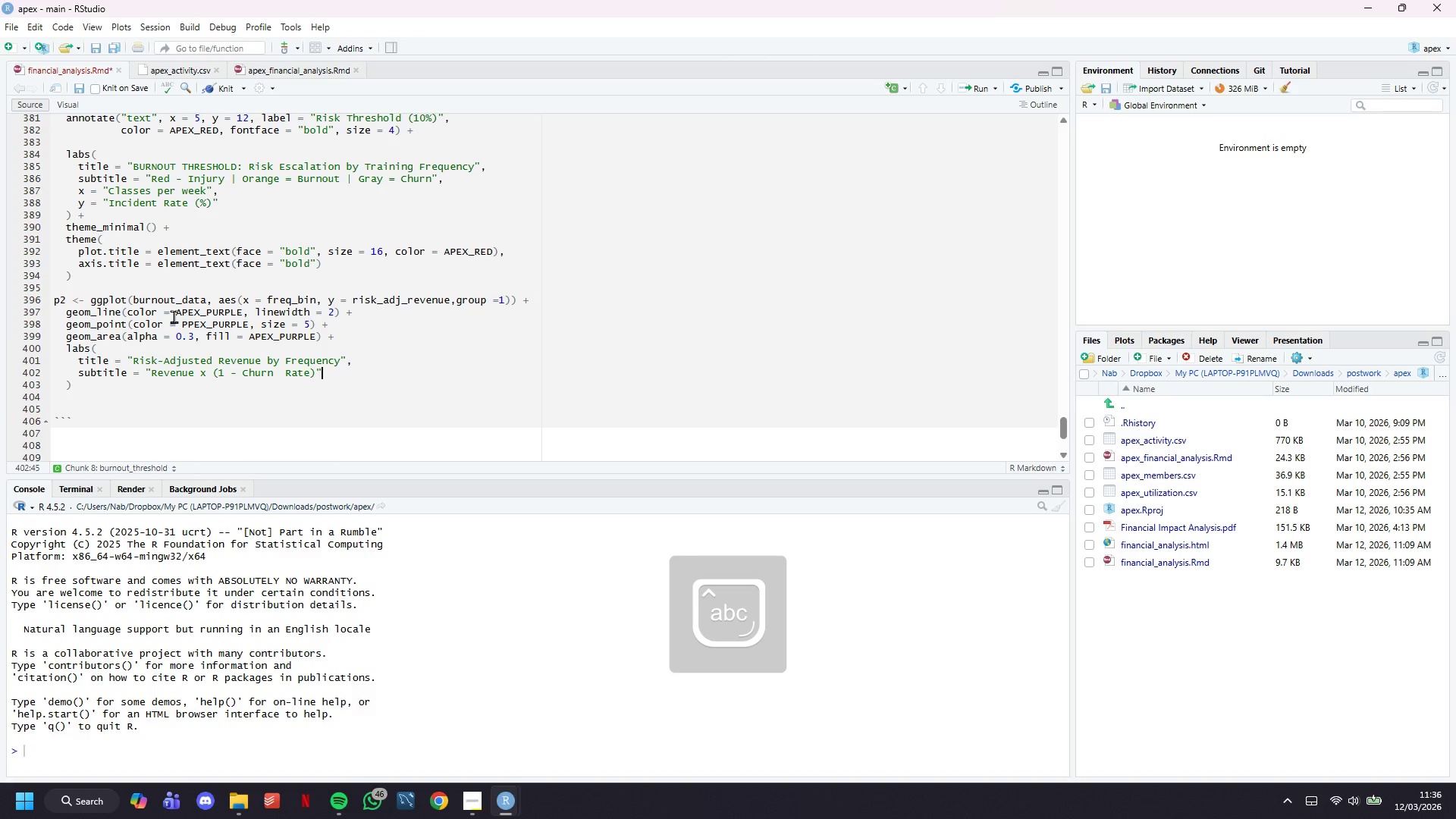 
key(Comma)
 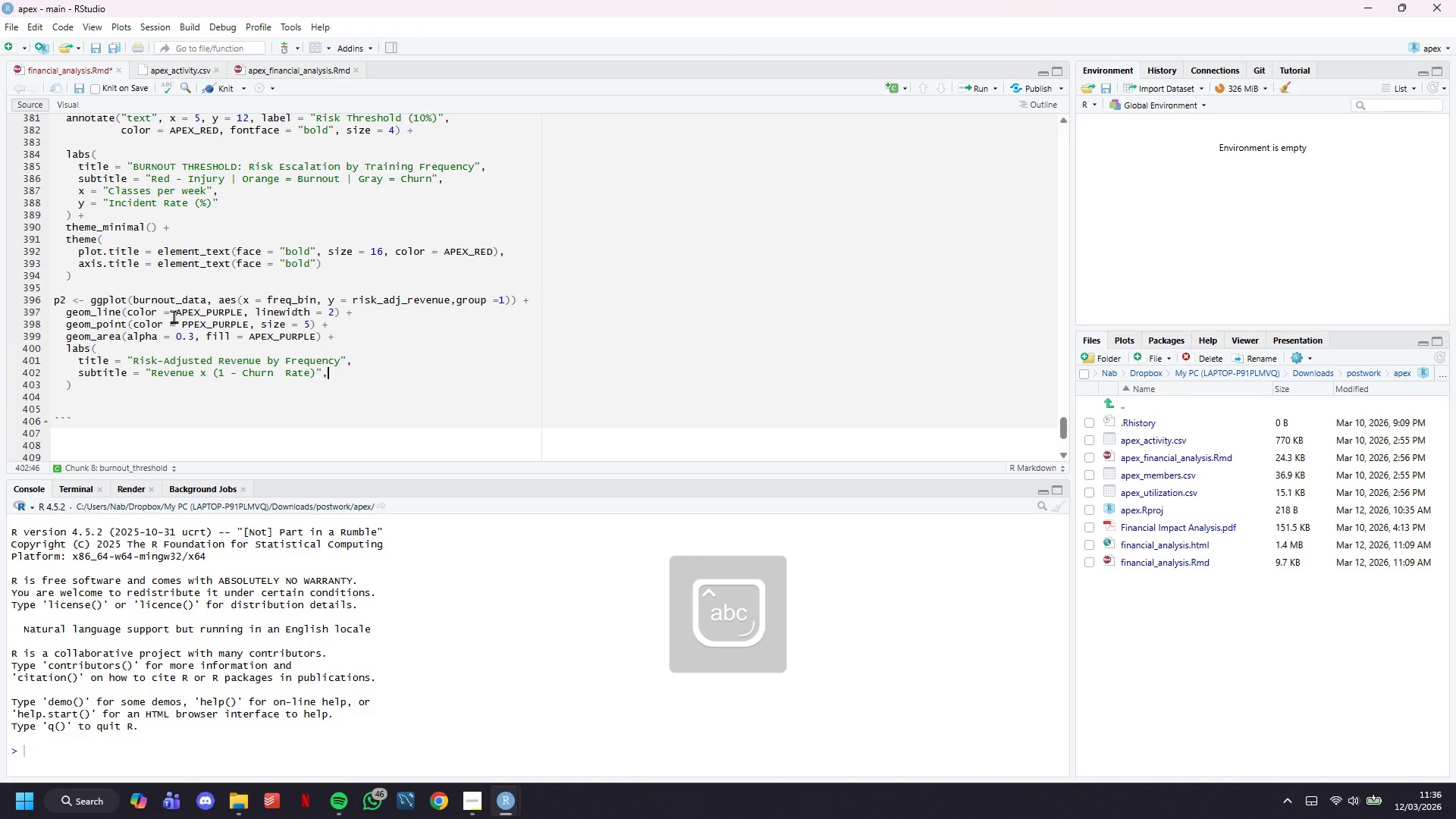 
key(Enter)
 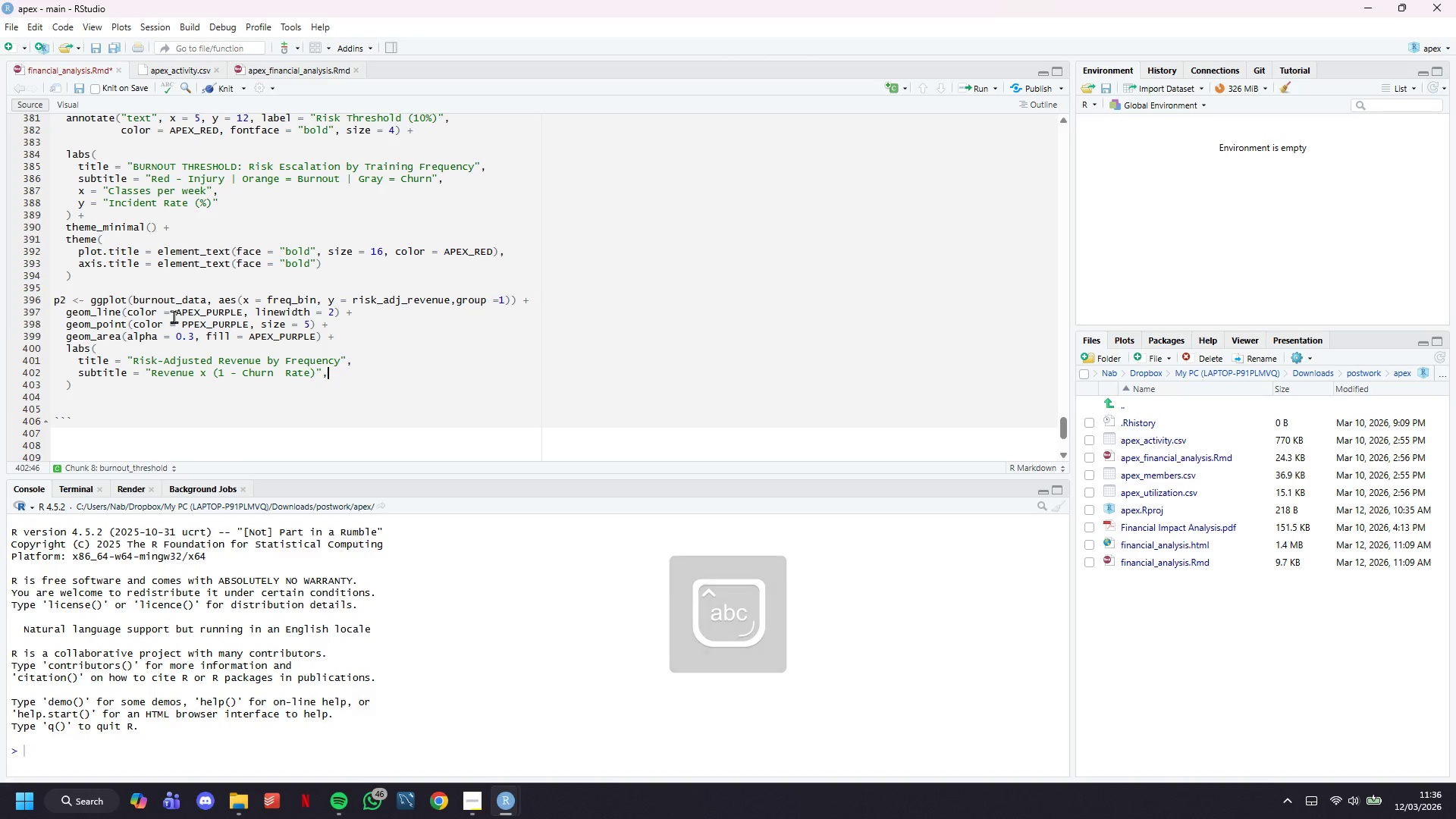 
type(x )
key(Backspace)
type(= ")
key(Backspace)
key(Backspace)
type(= "Classes per Week)
 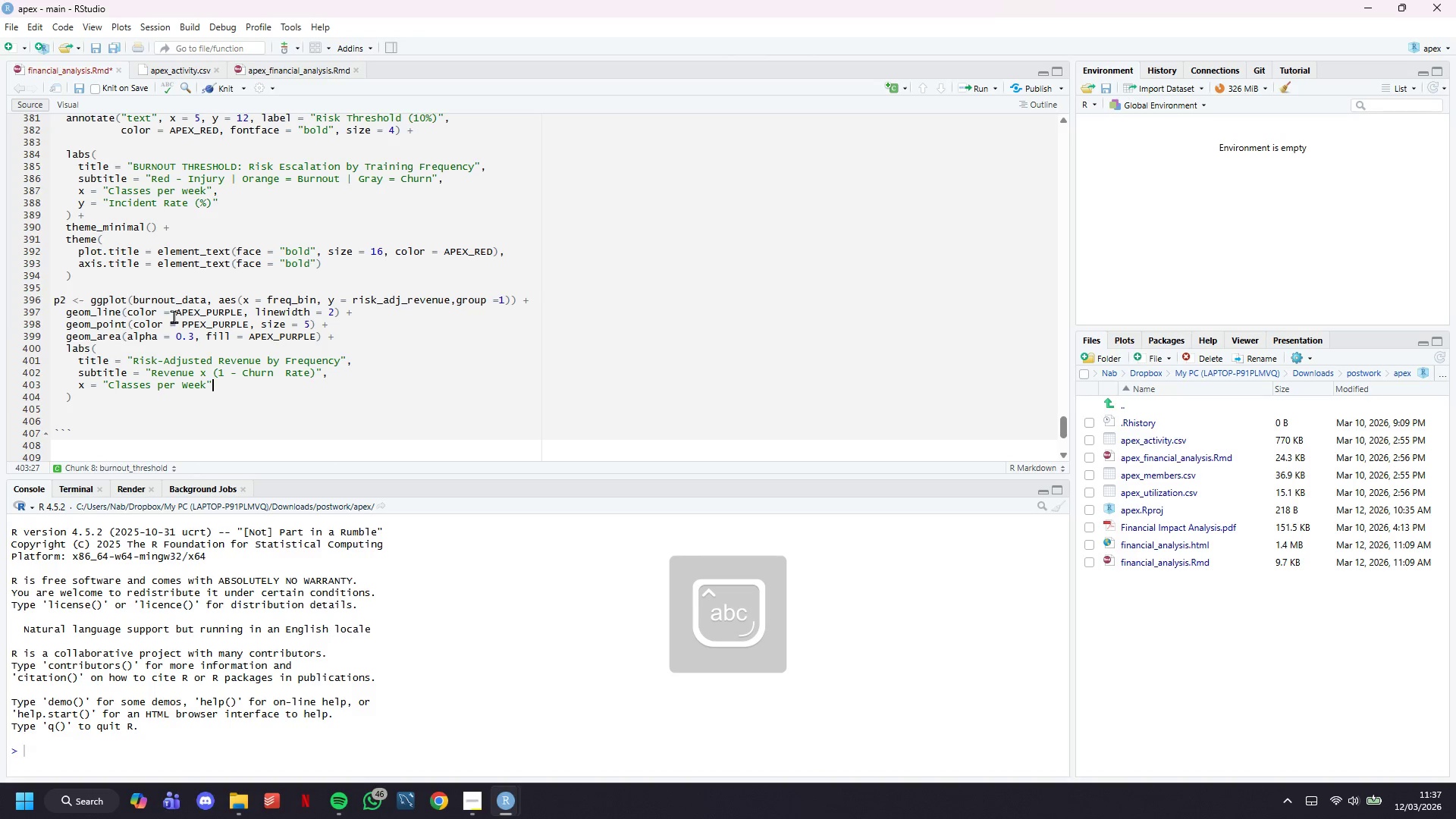 
 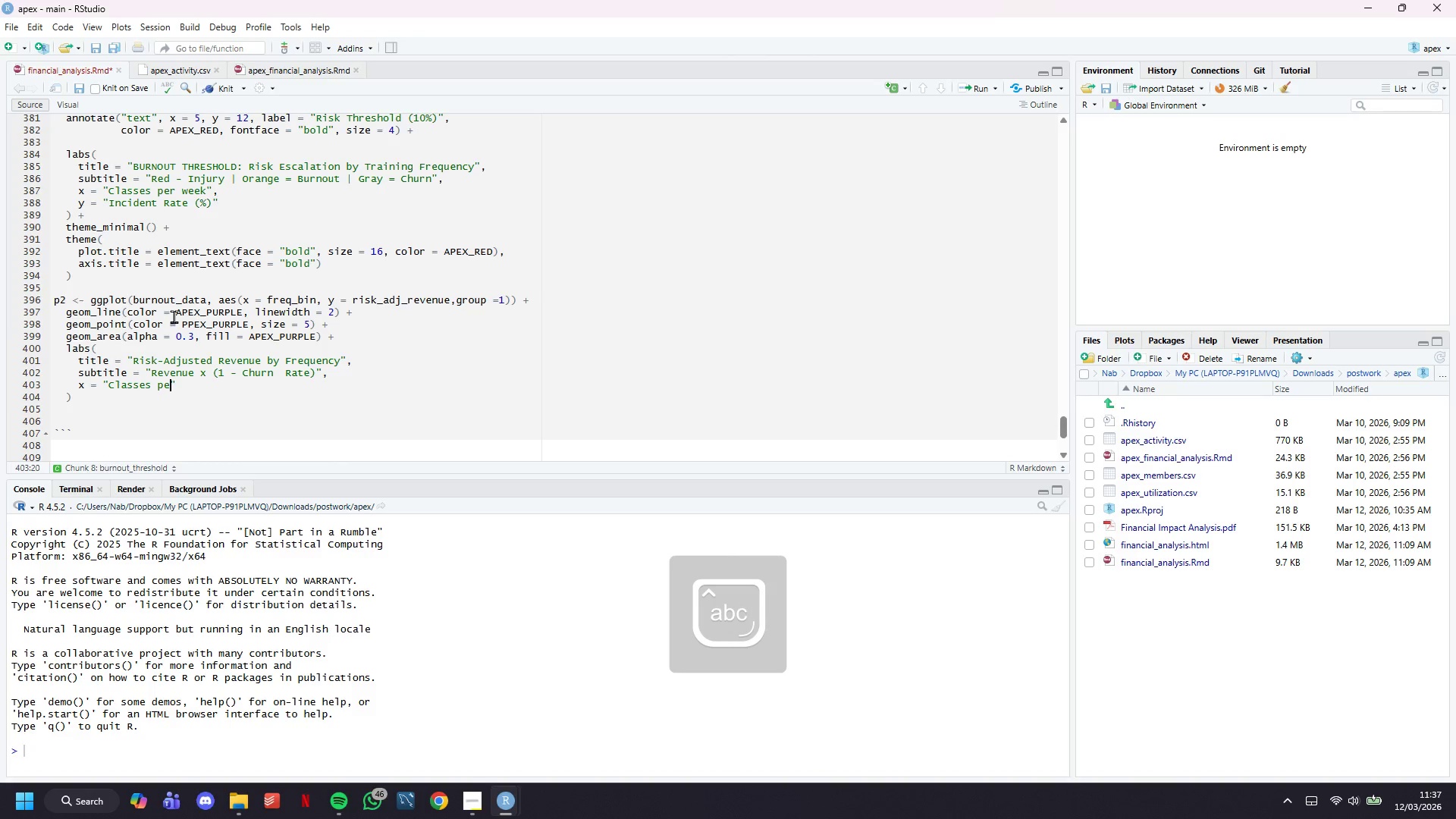 
key(ArrowRight)
 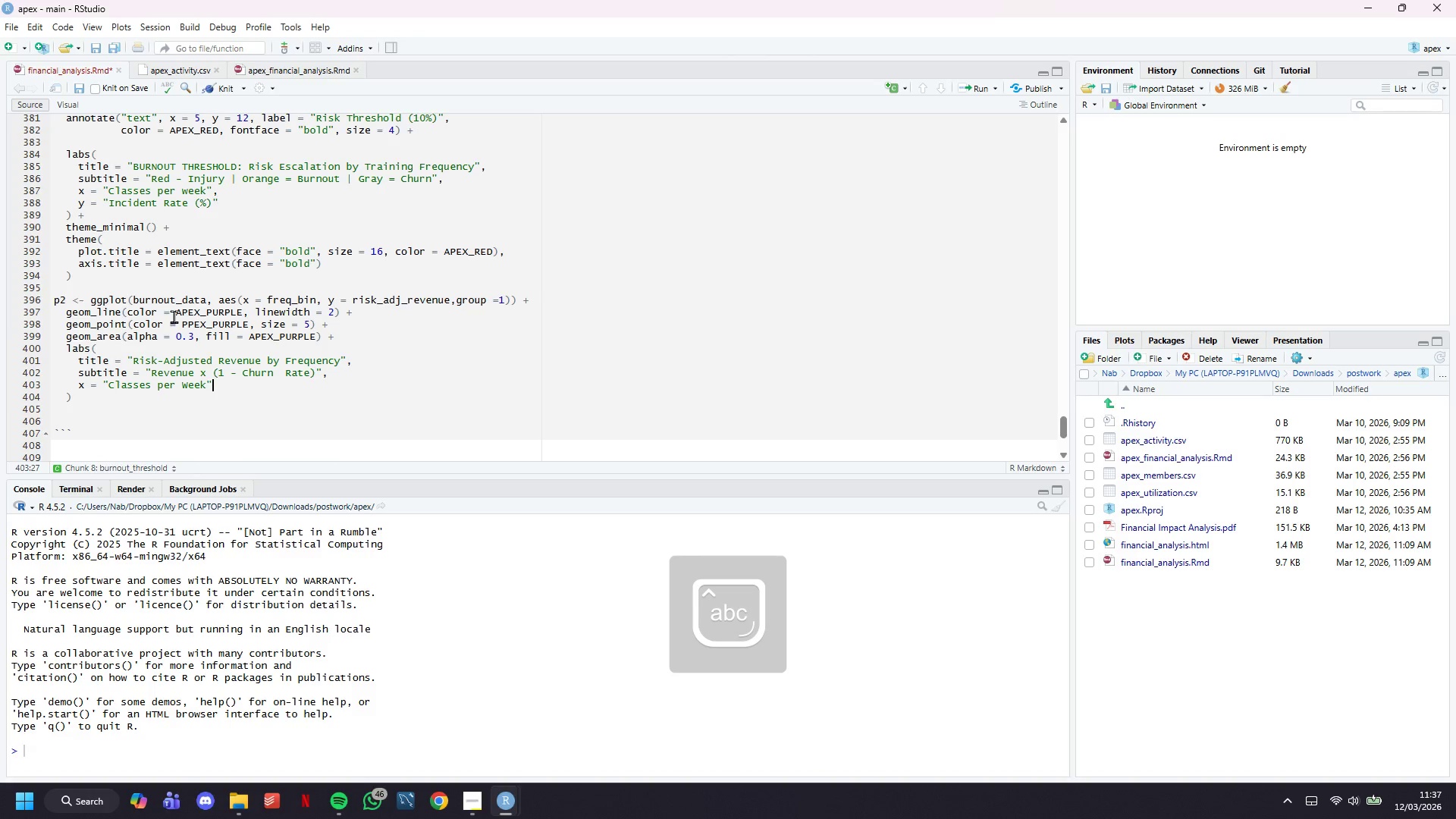 
key(Comma)
 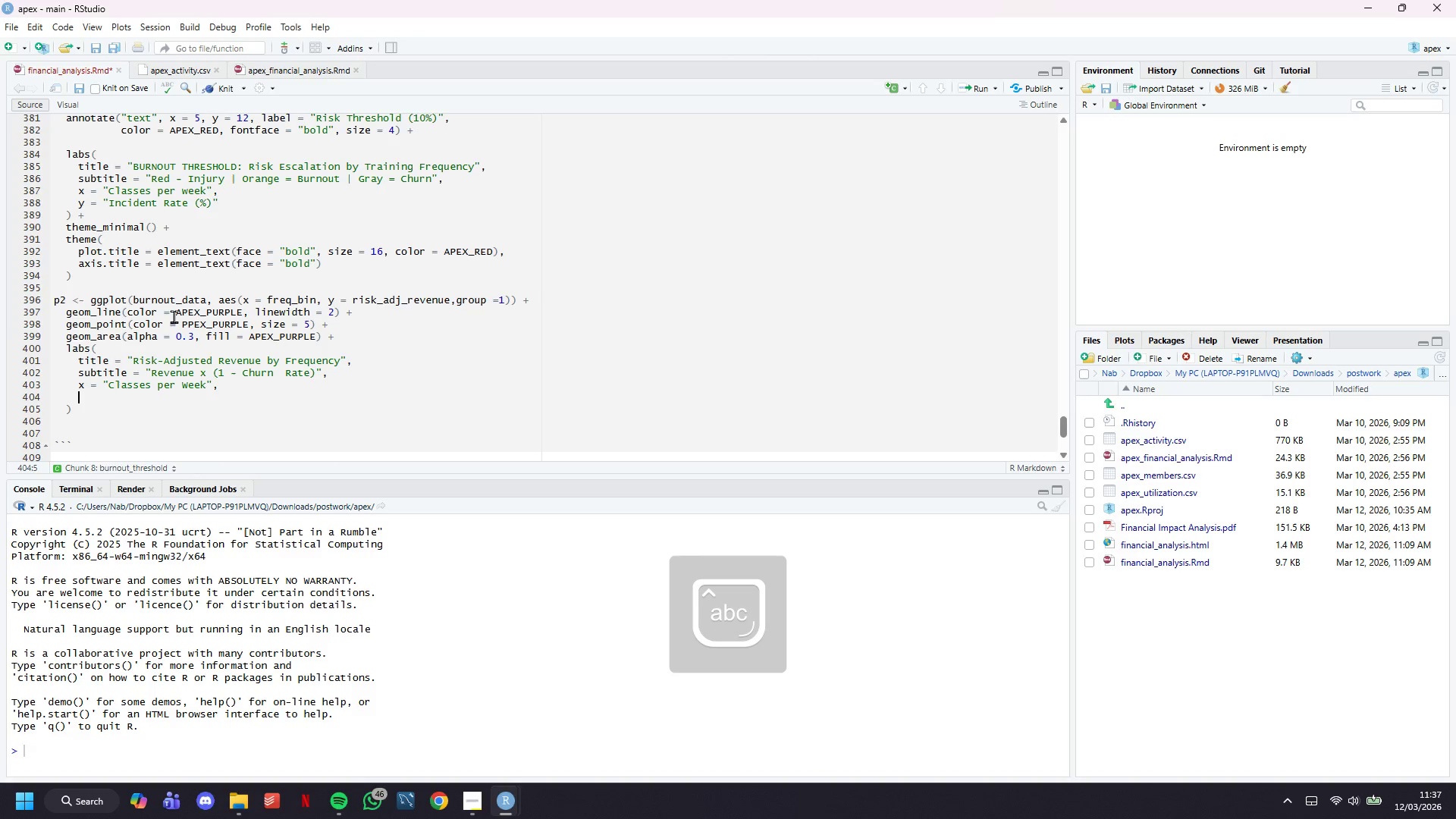 
key(Enter)
 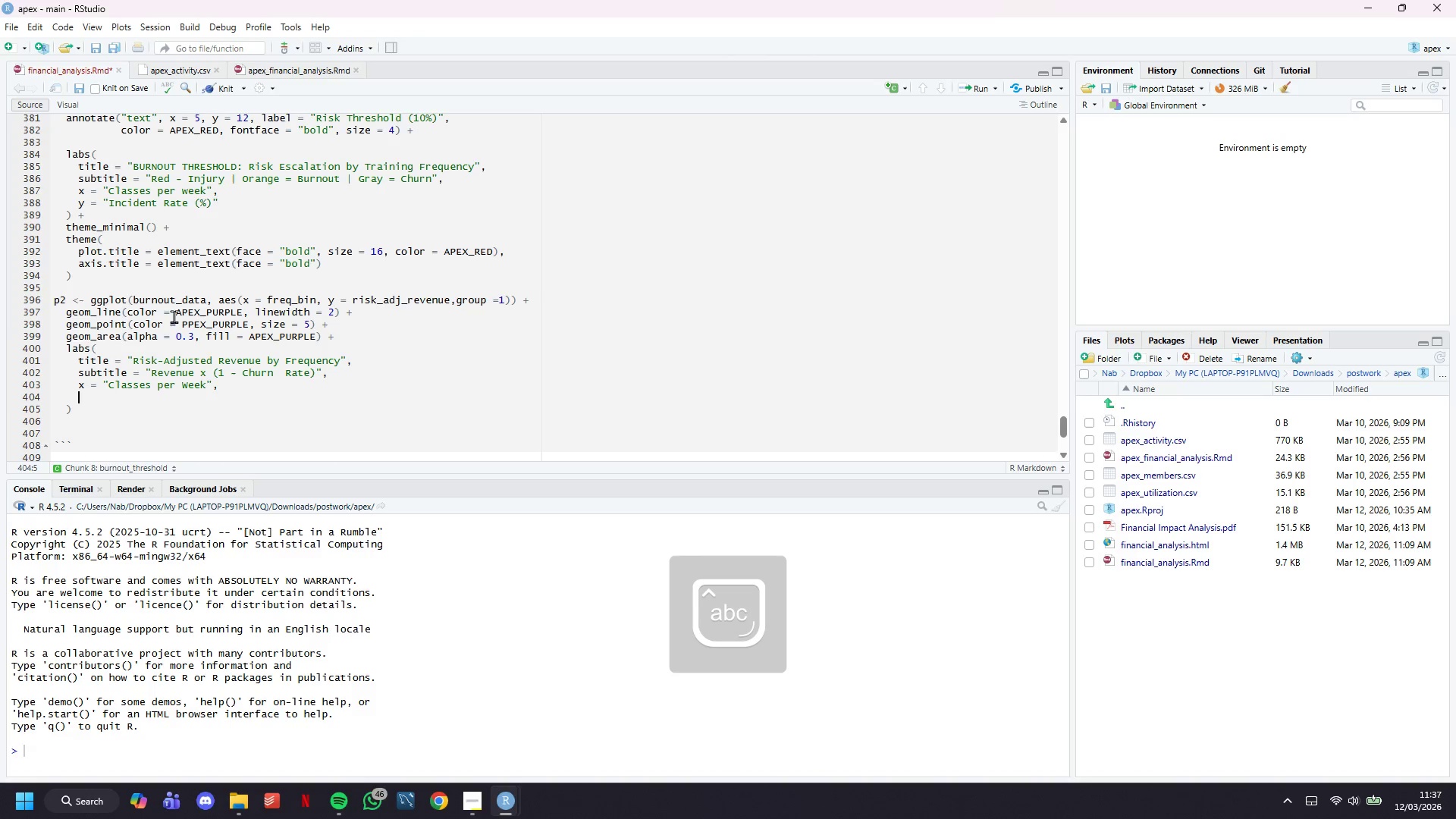 
type(y = "Risk-Adjusted Revenue ($))
 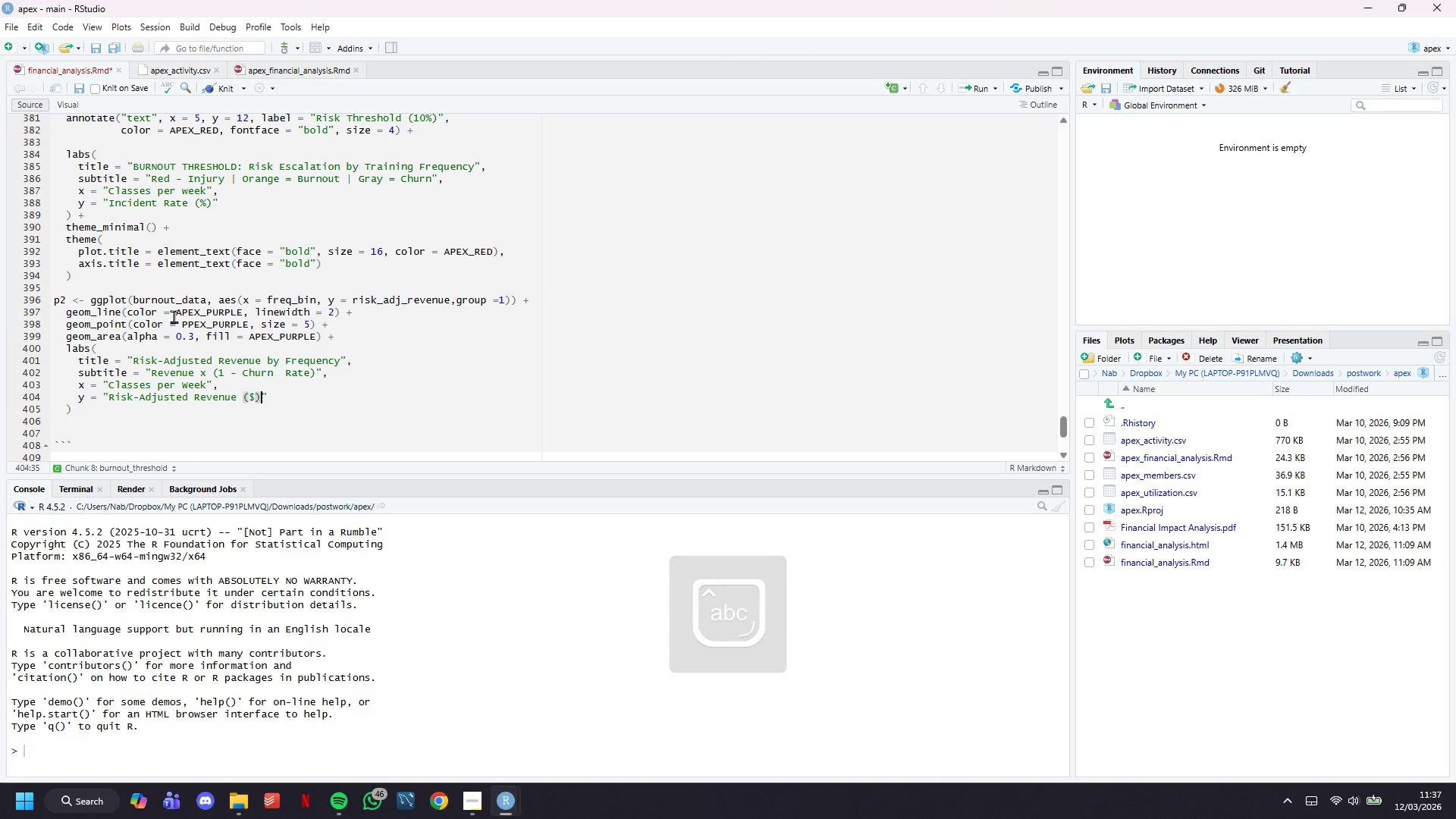 
key(ArrowRight)
 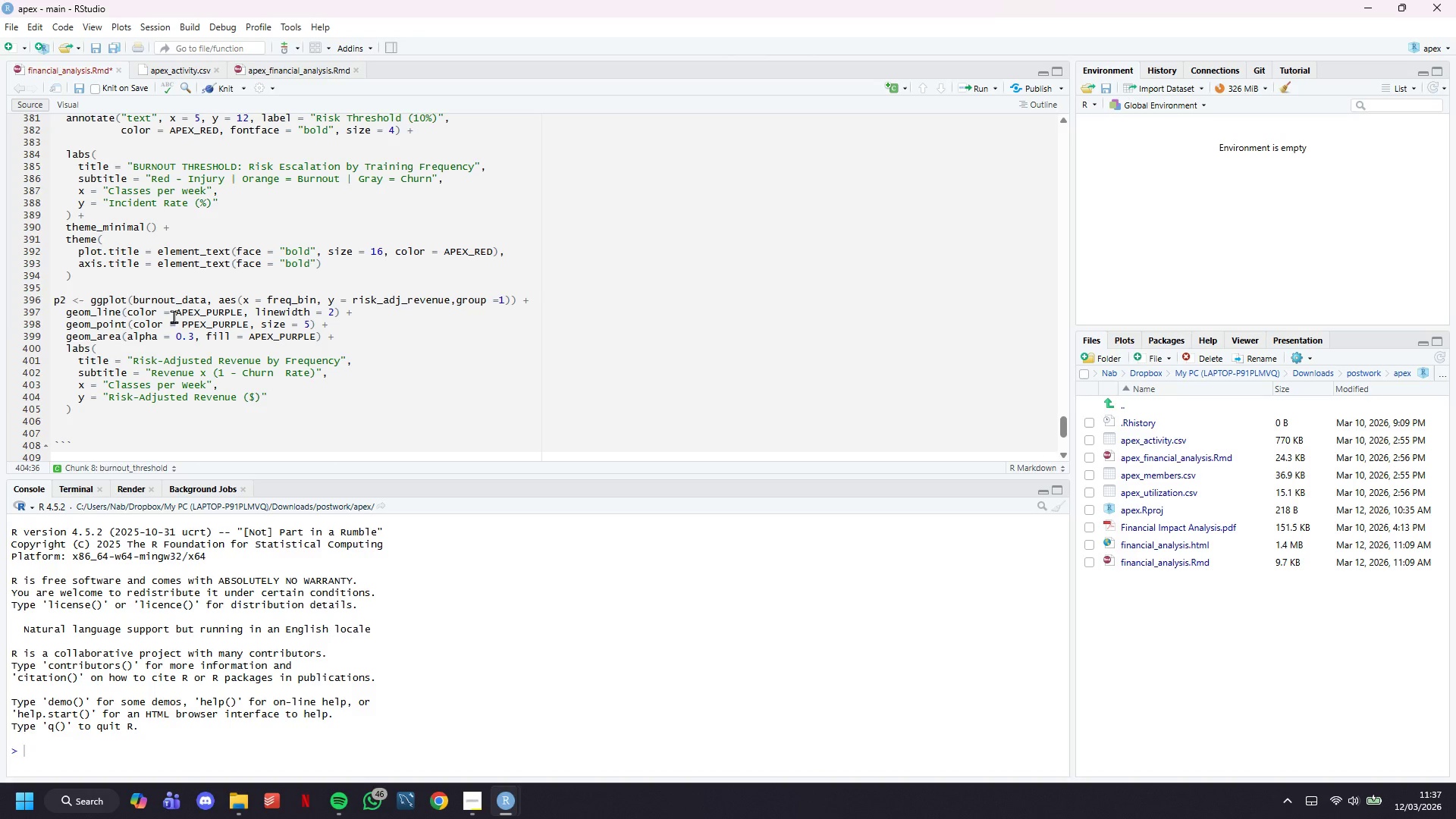 
key(ArrowDown)
 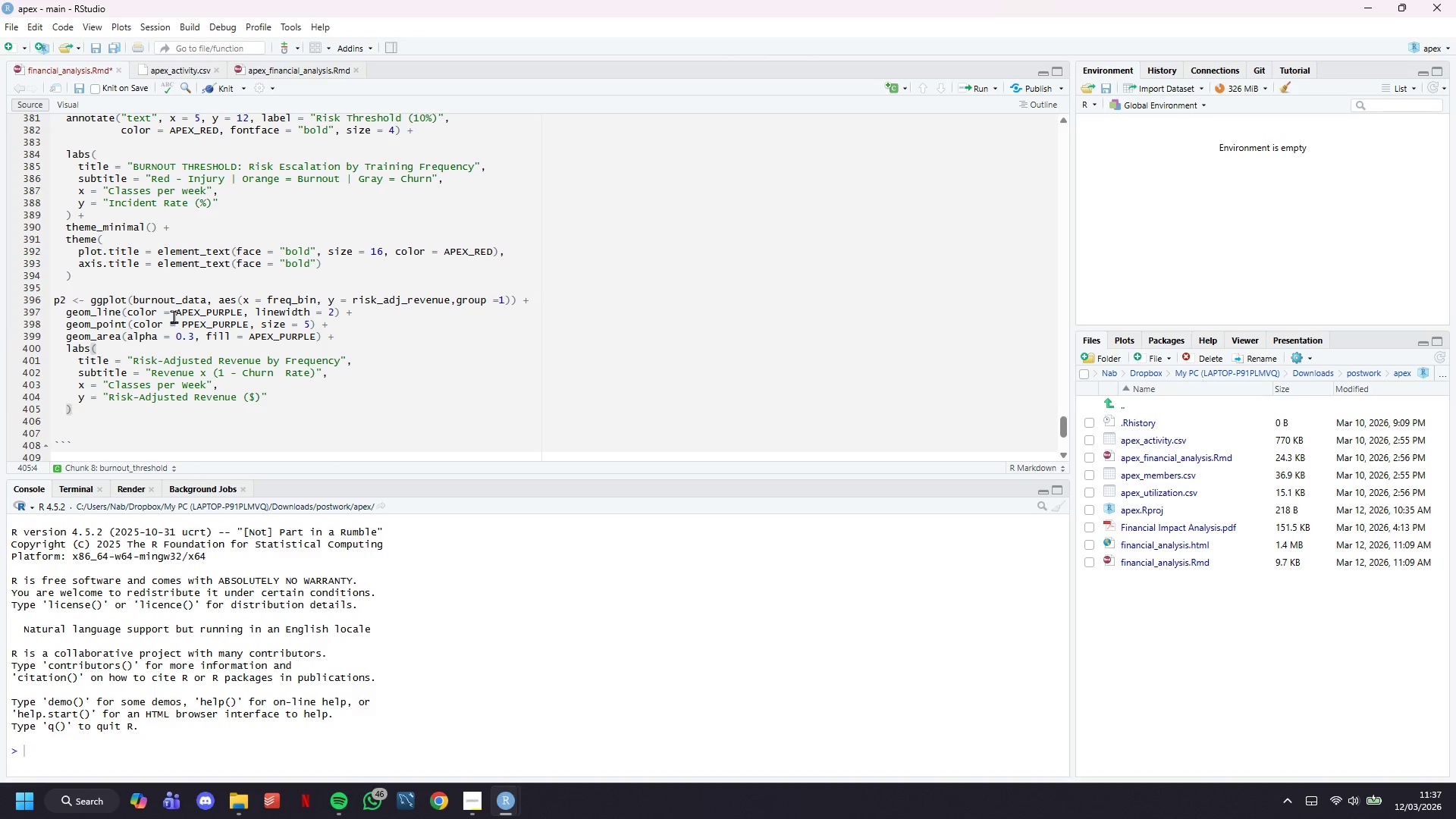 
key(Space)
 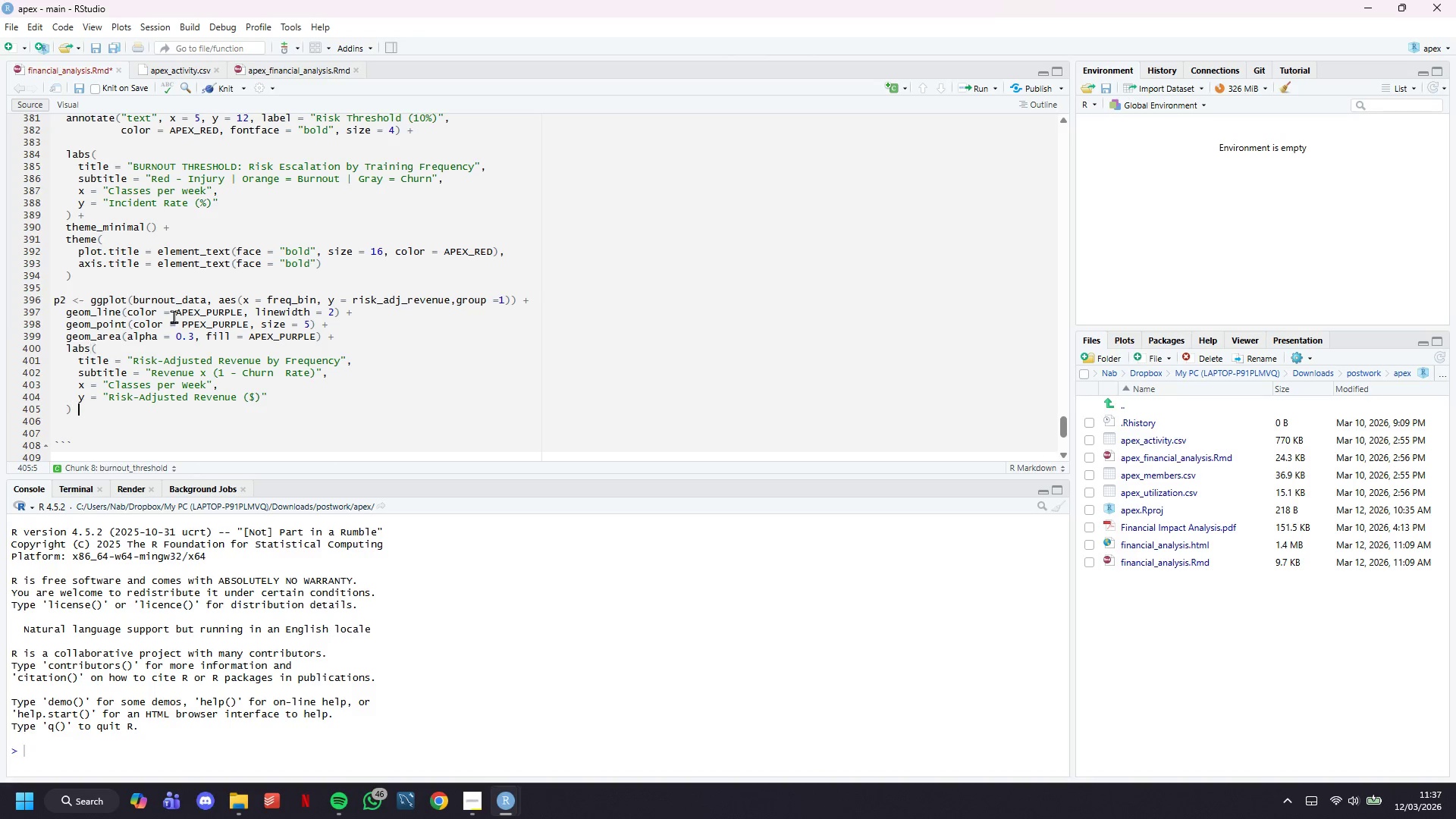 
key(Shift+ShiftLeft)
 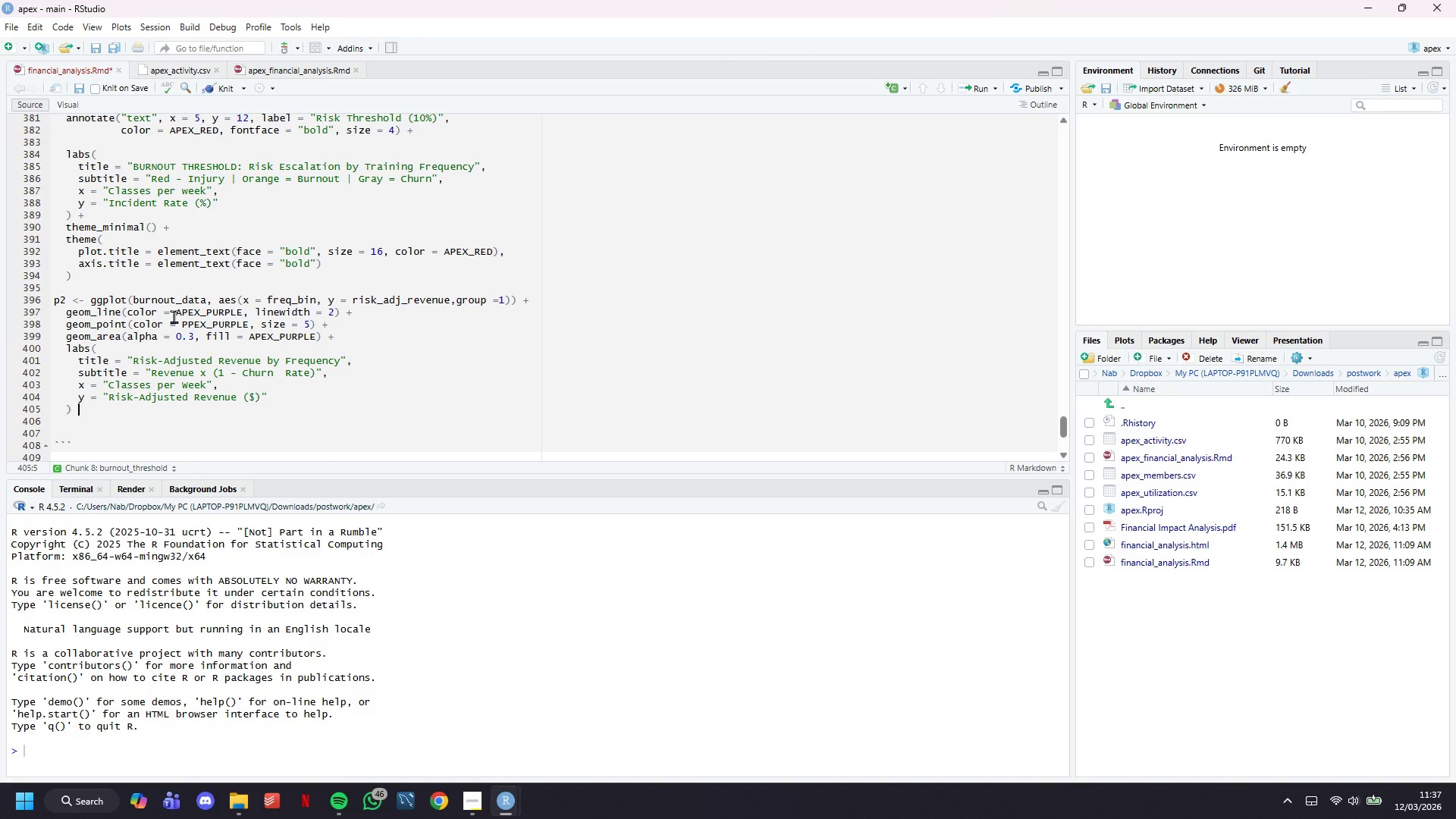 
key(Shift+Equal)
 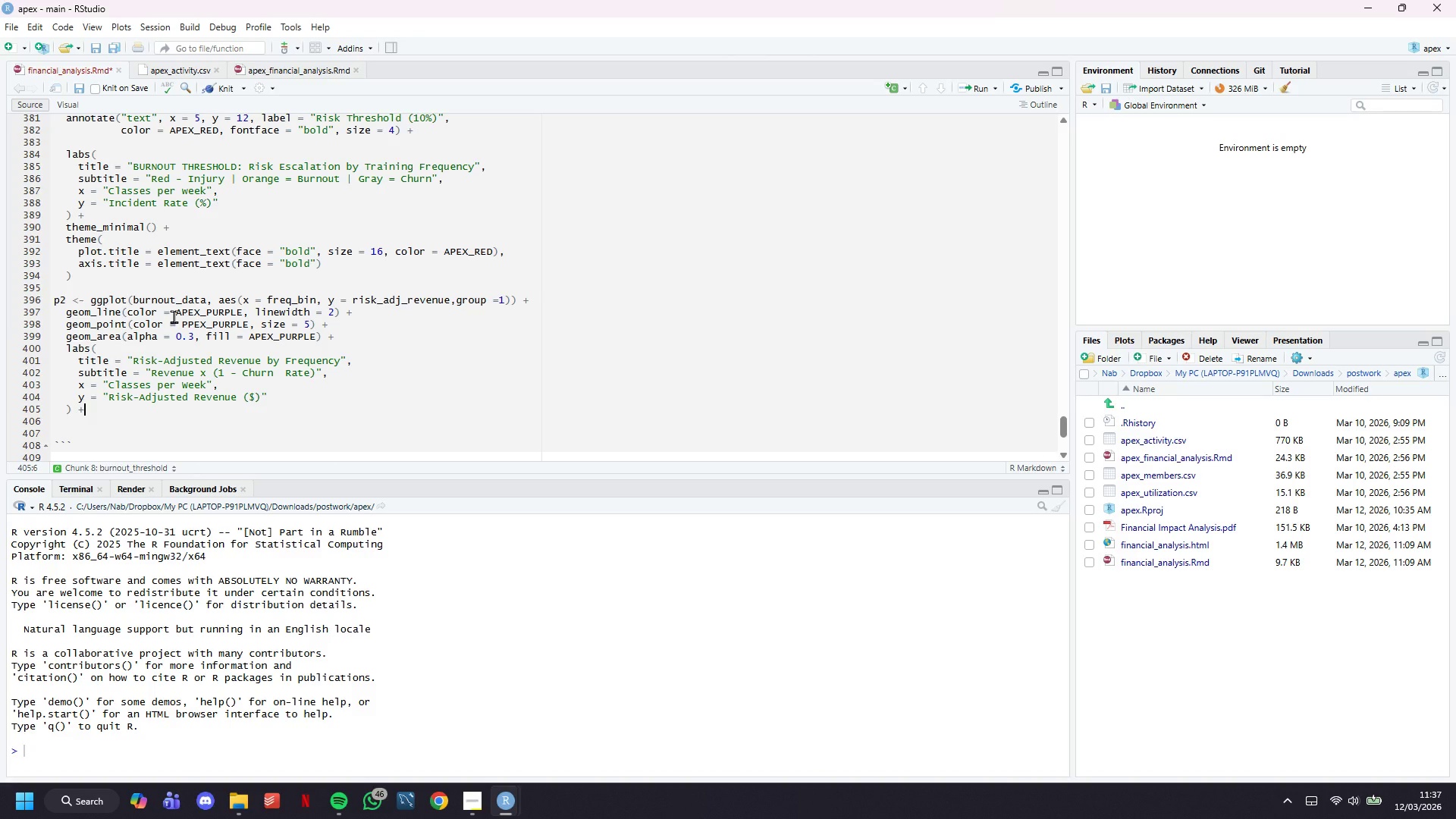 
key(Enter)
 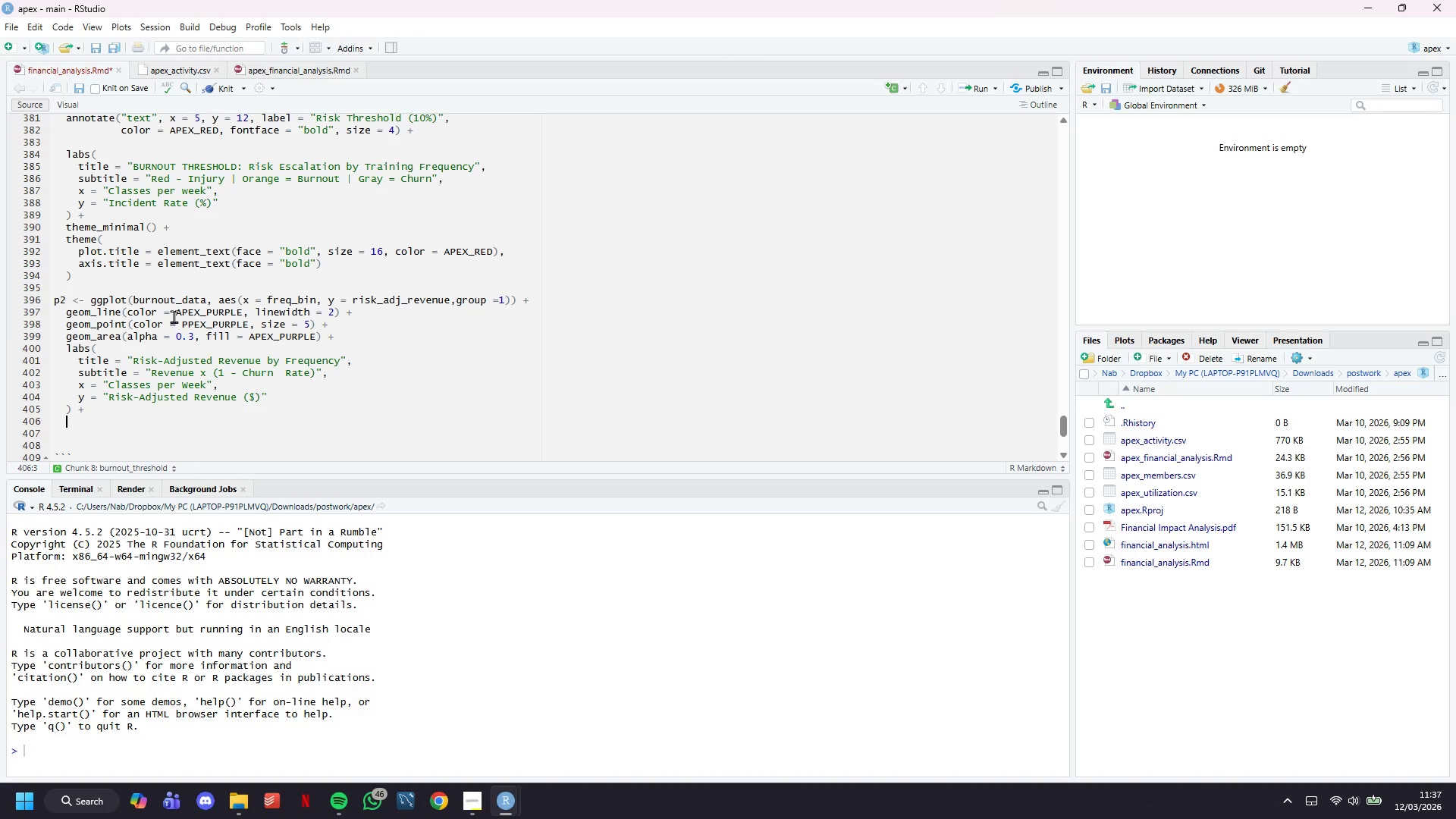 
type(scale_y_contonous )
key(Backspace)
type(()
 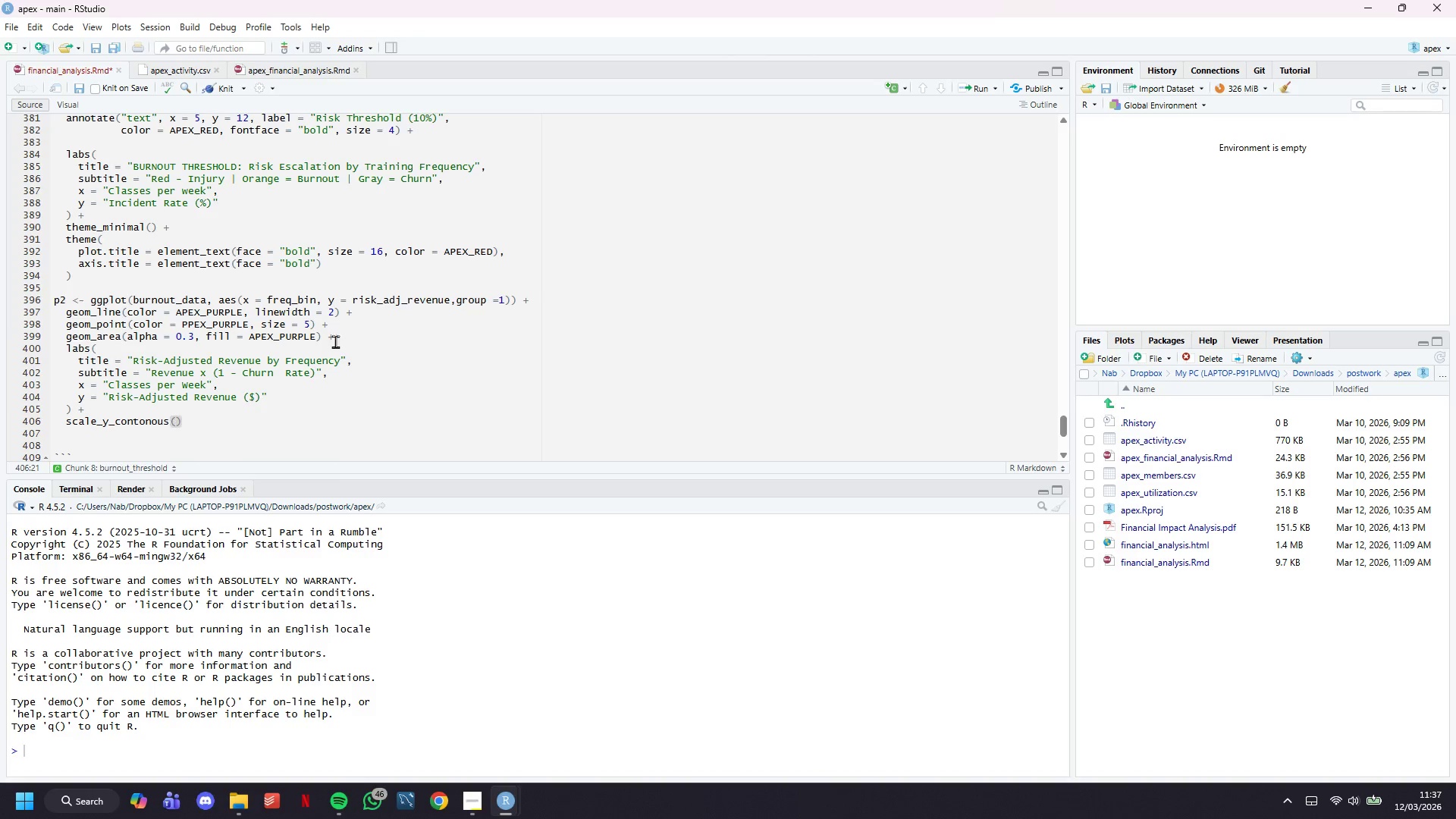 
scroll: coordinate [70, 328], scroll_direction: up, amount: 1.0
 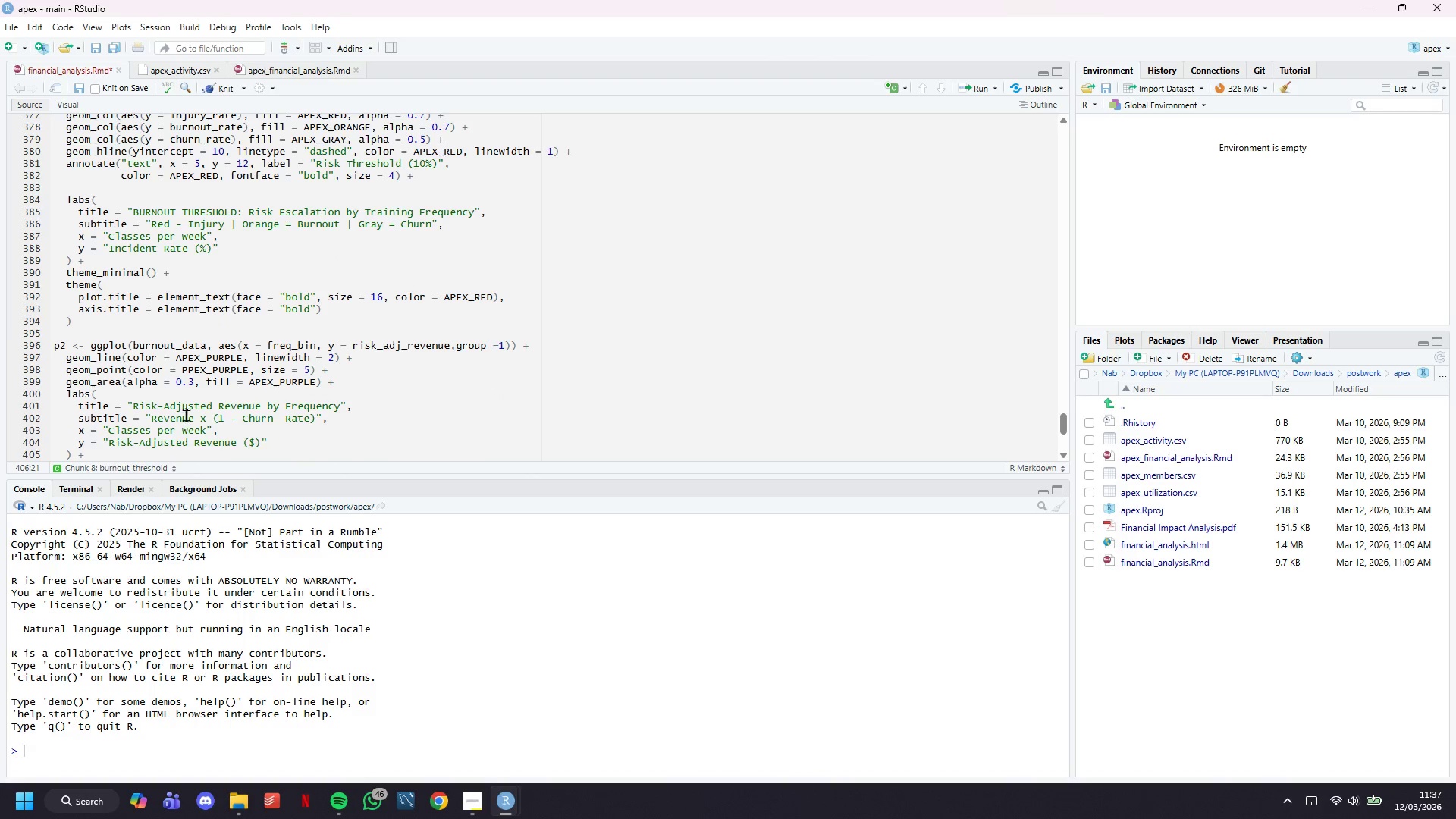 
scroll: coordinate [185, 398], scroll_direction: down, amount: 2.0
 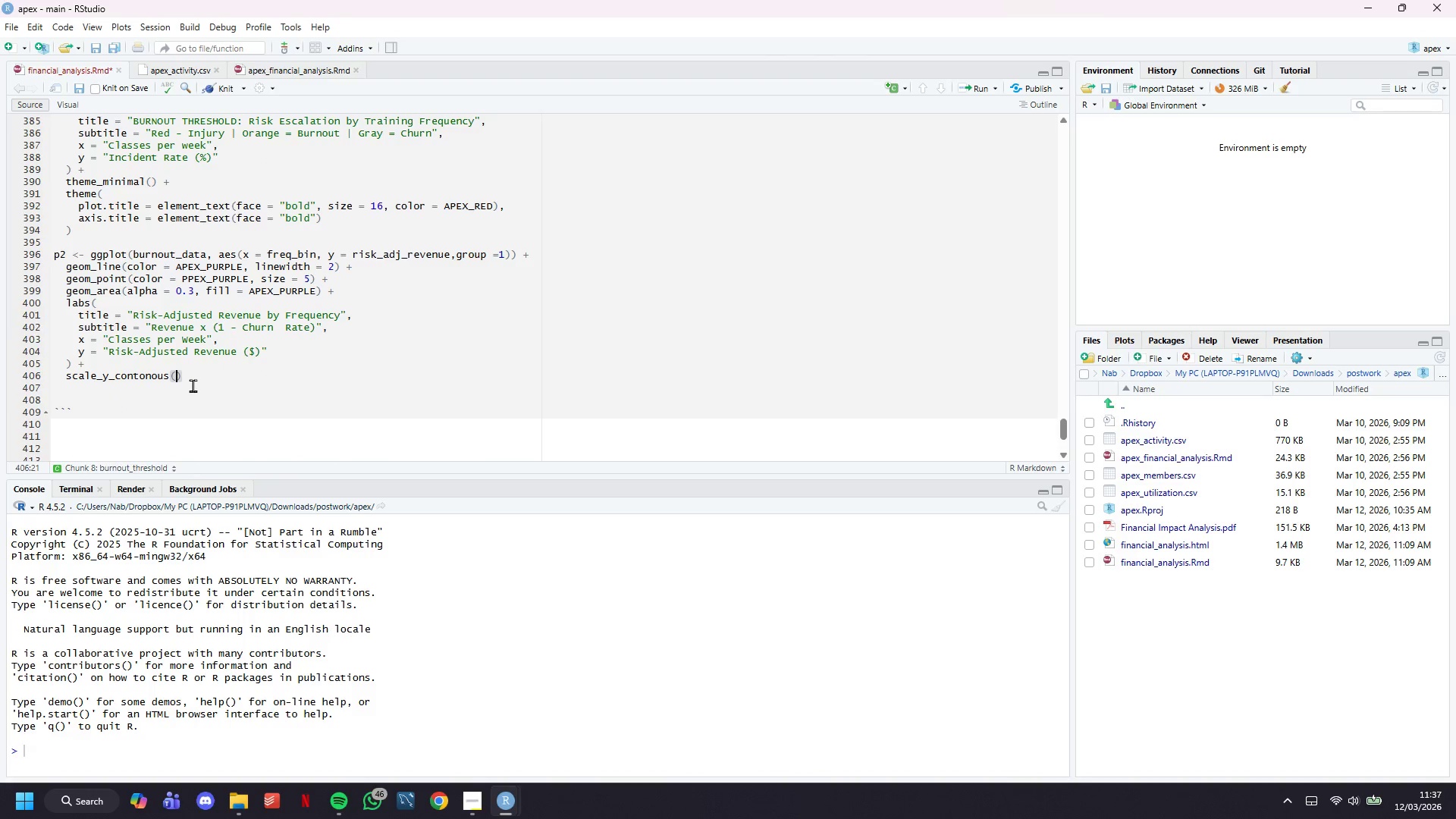 
left_click_drag(start_coordinate=[193, 380], to_coordinate=[0, 244])
 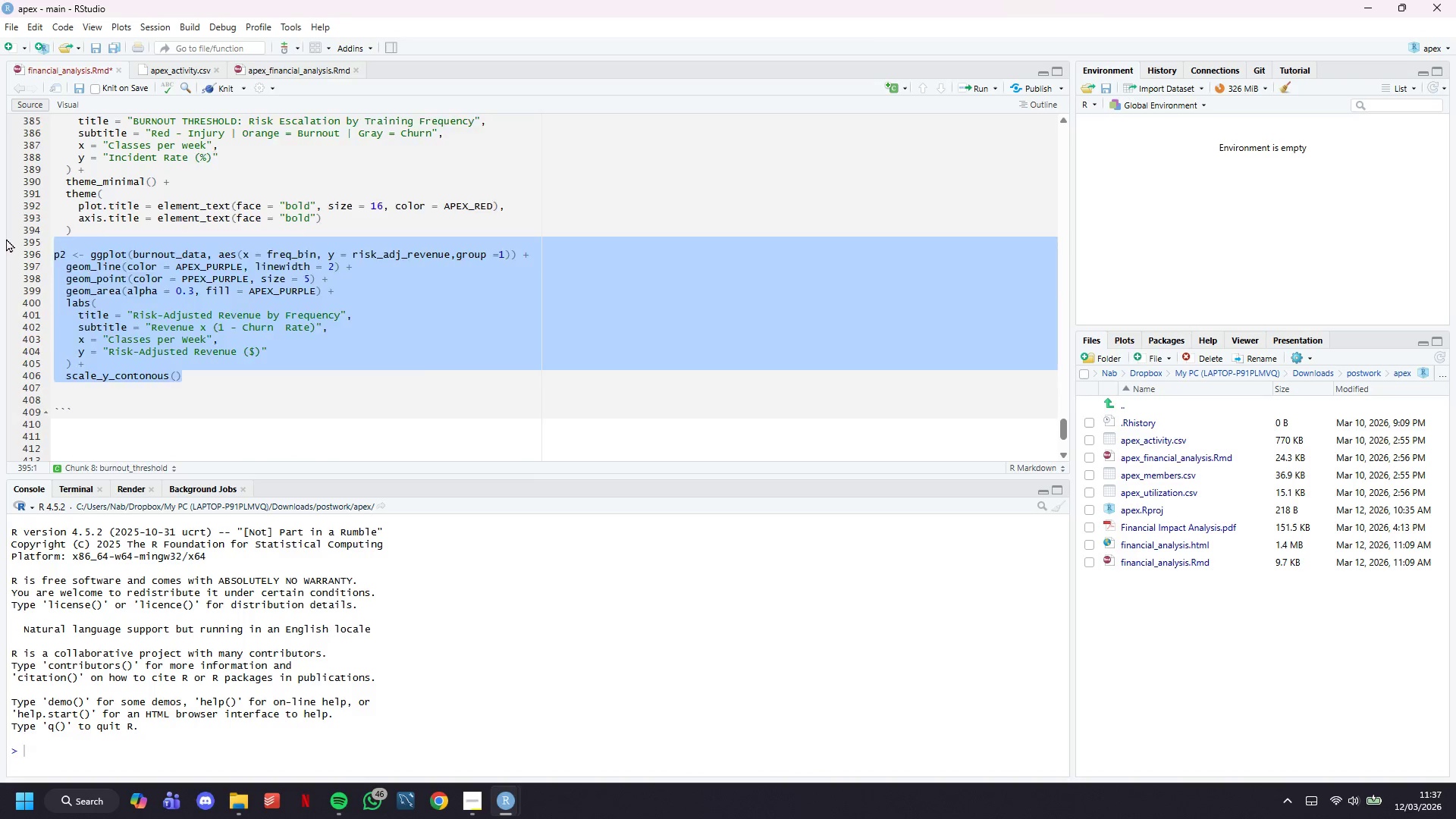 
key(Backspace)
 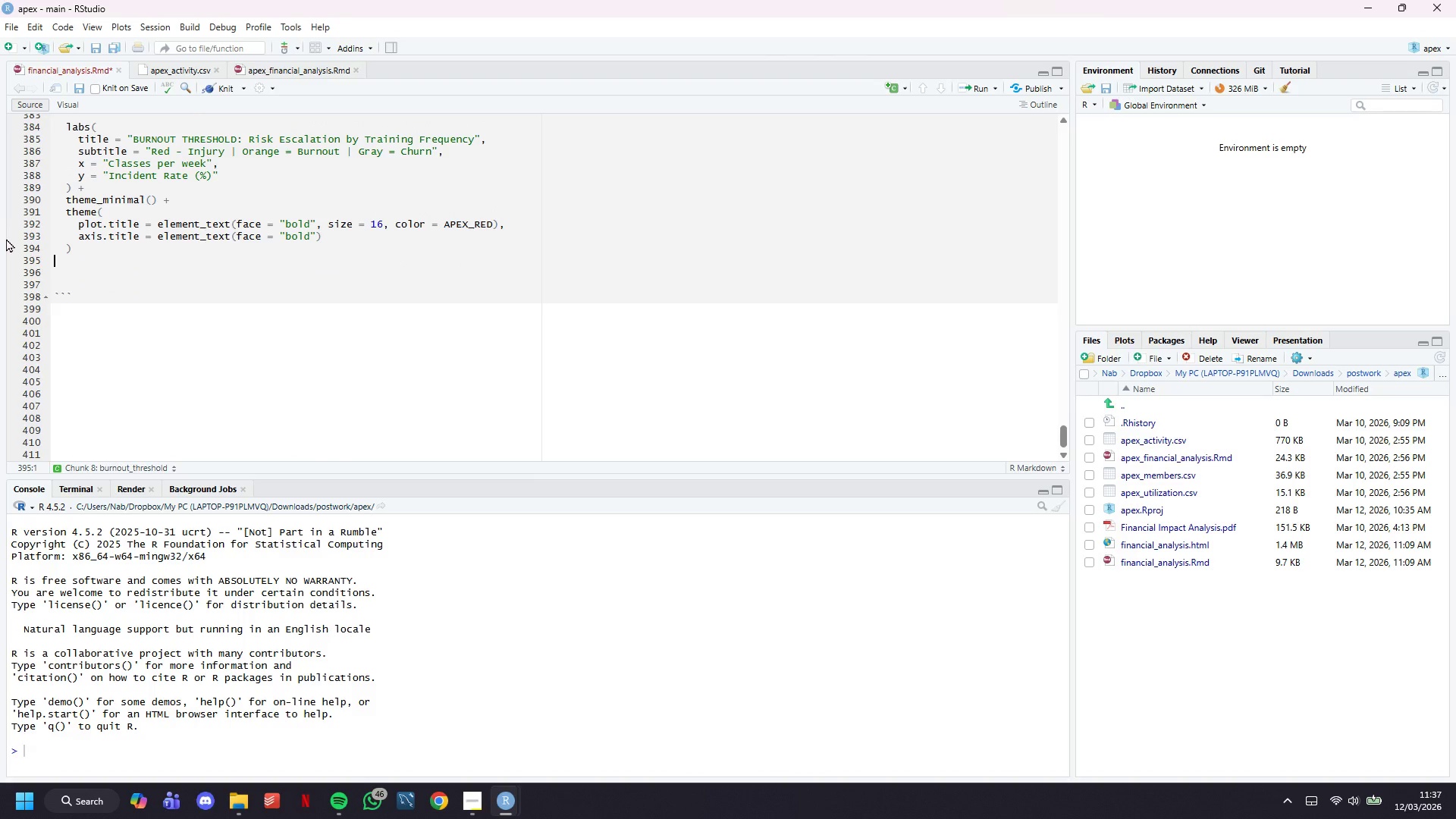 
key(Enter)
 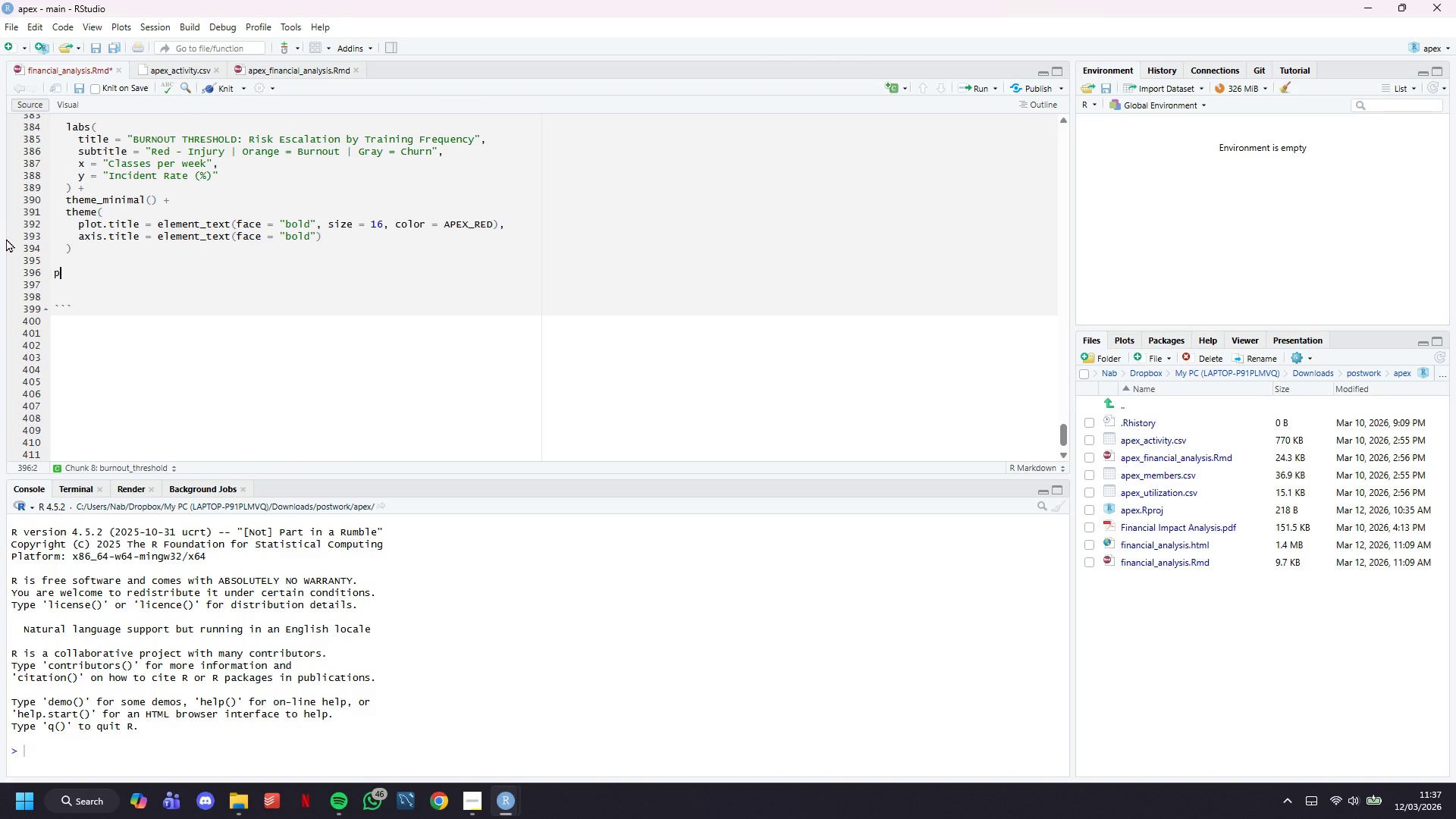 
type(p1)
 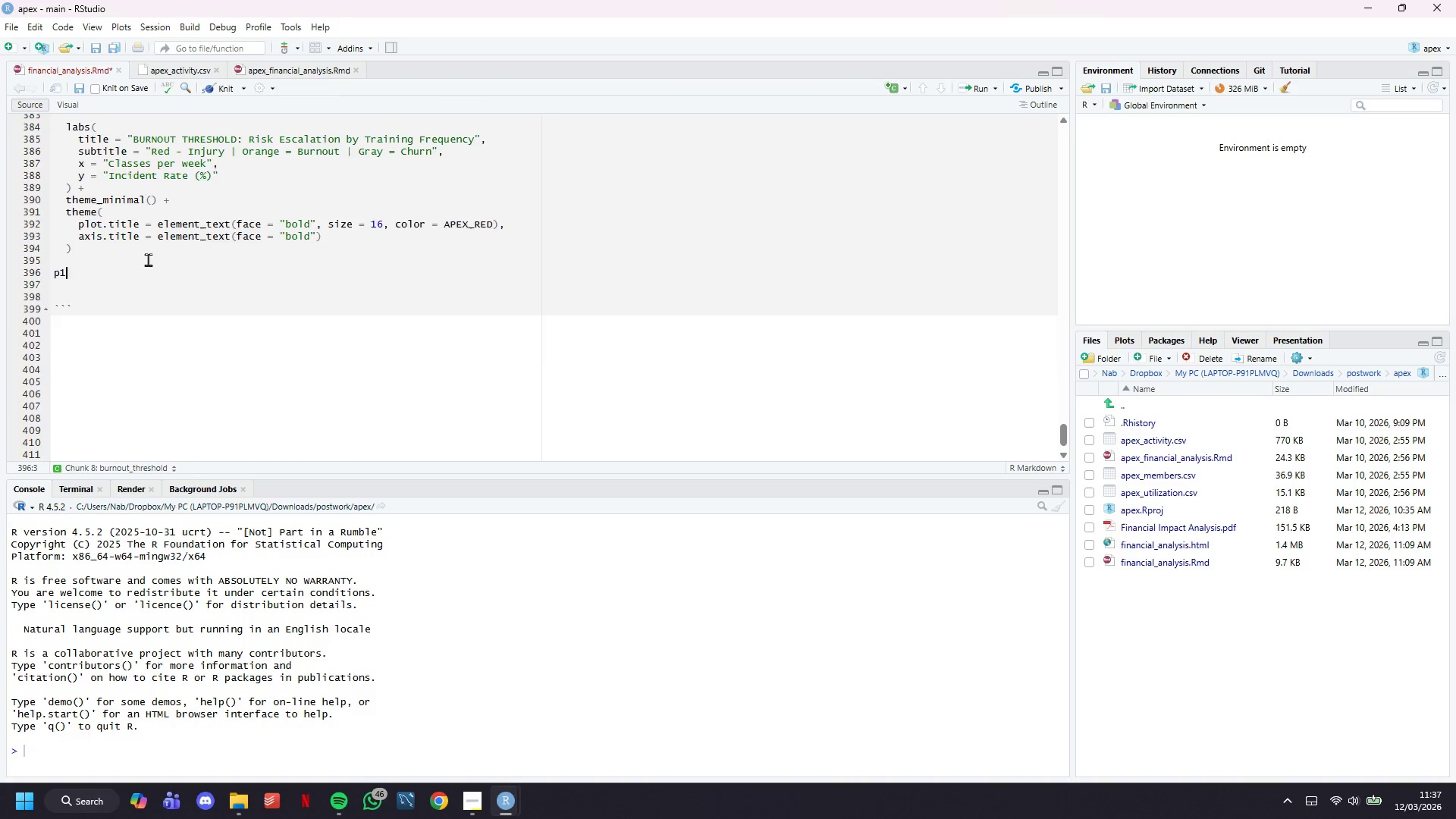 
scroll: coordinate [148, 259], scroll_direction: up, amount: 1.0
 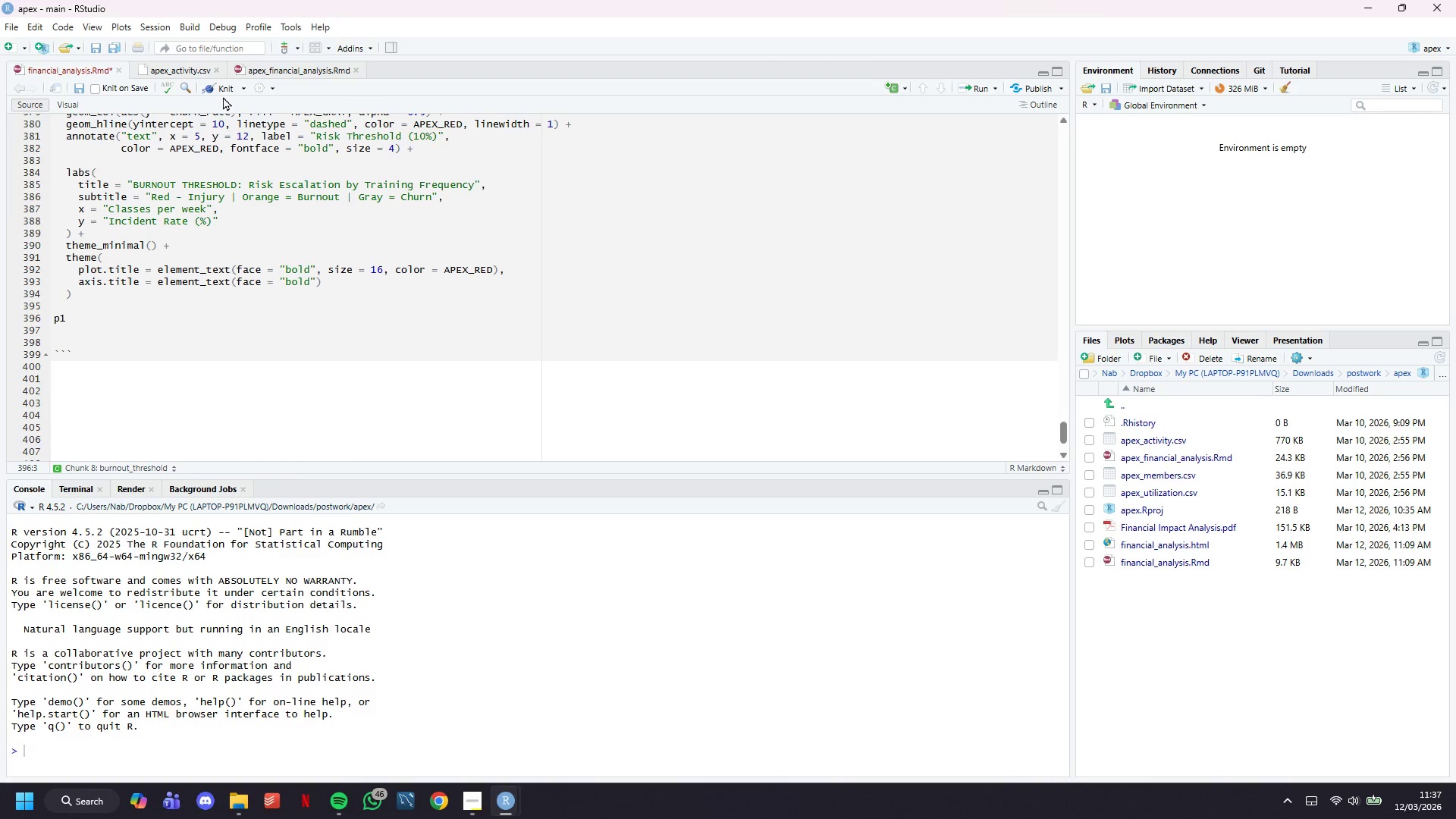 
left_click([225, 93])
 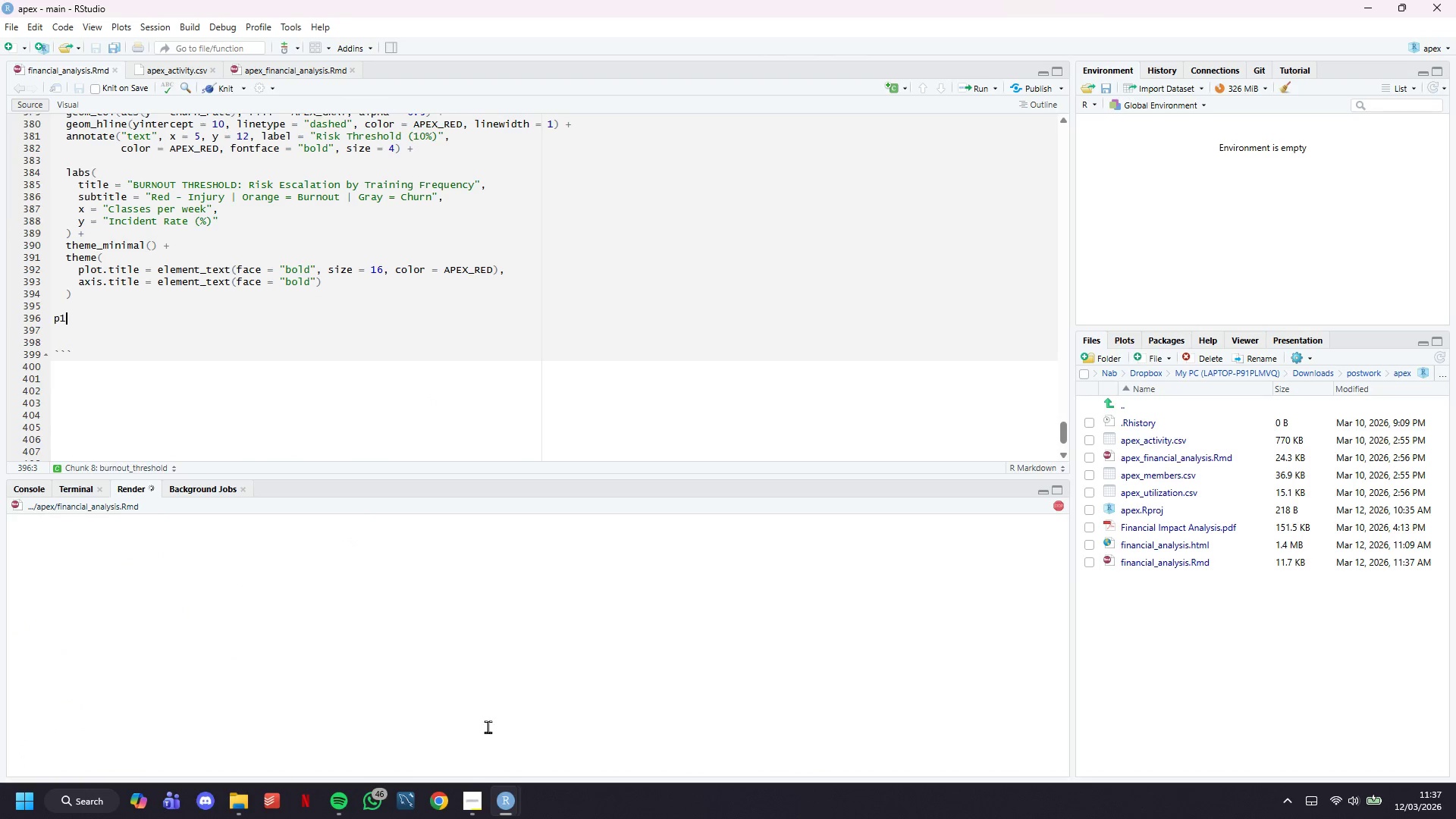 
left_click([469, 796])
 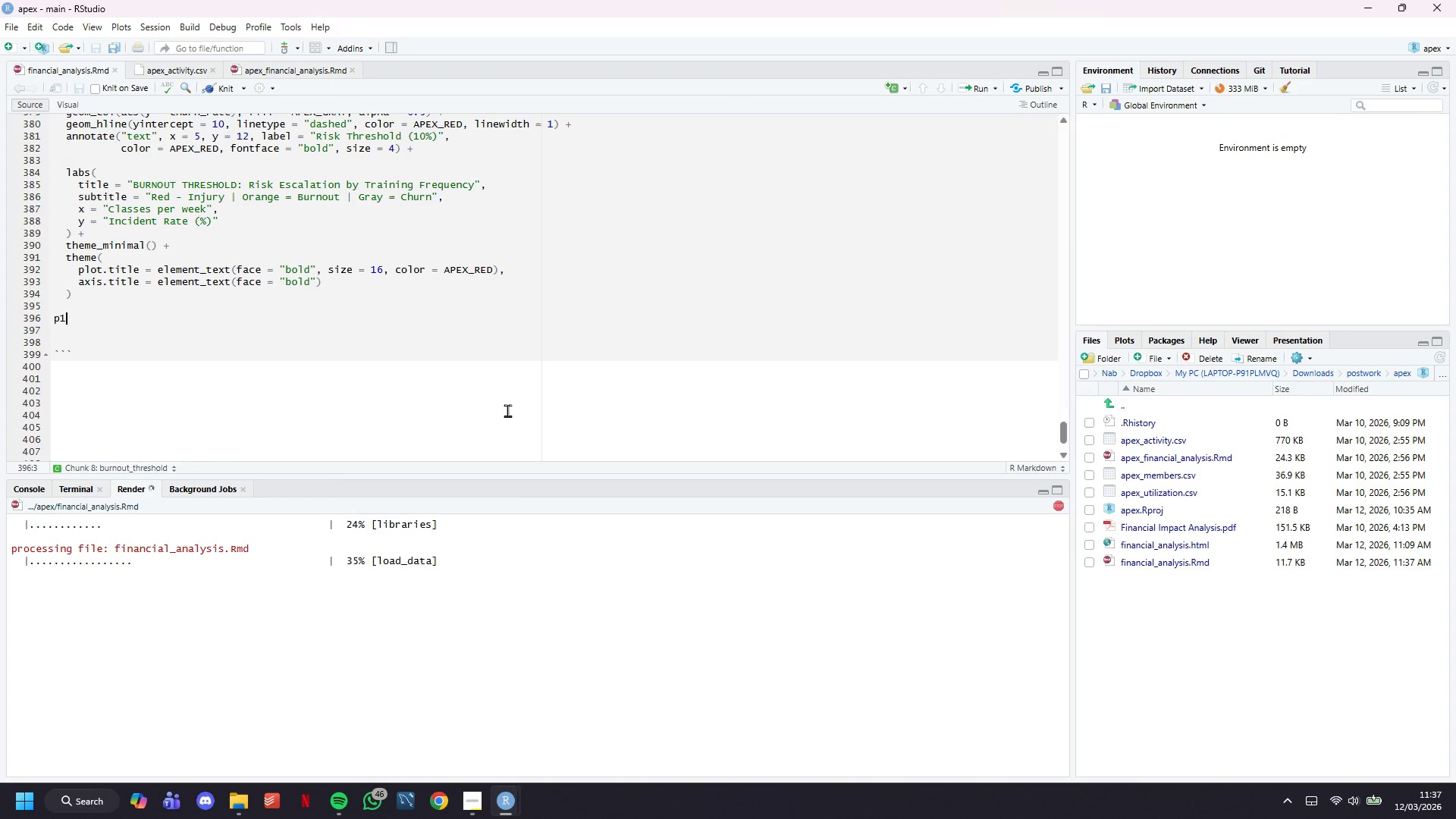 
wait(11.73)
 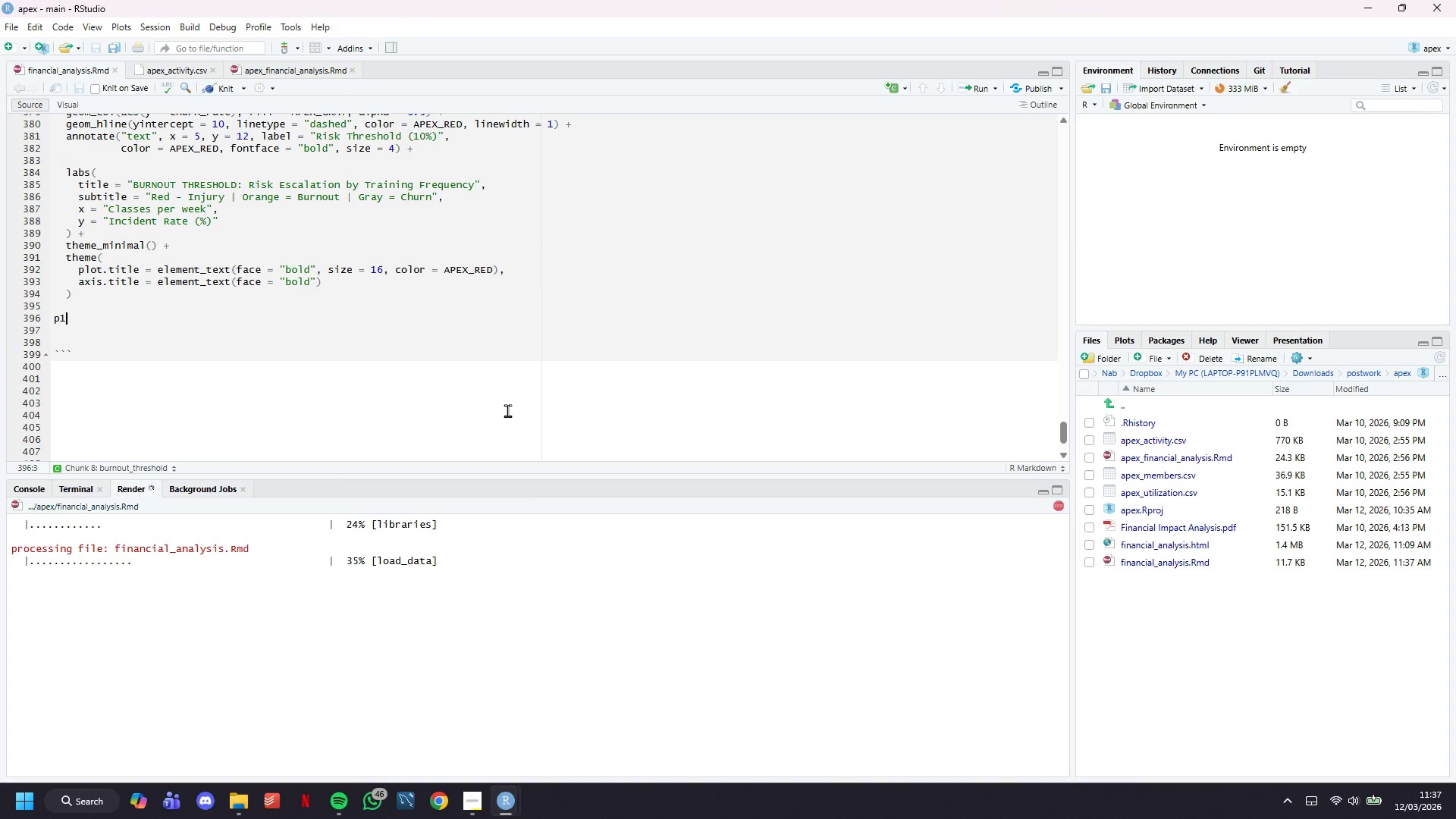 
scroll: coordinate [531, 388], scroll_direction: up, amount: 3.0
 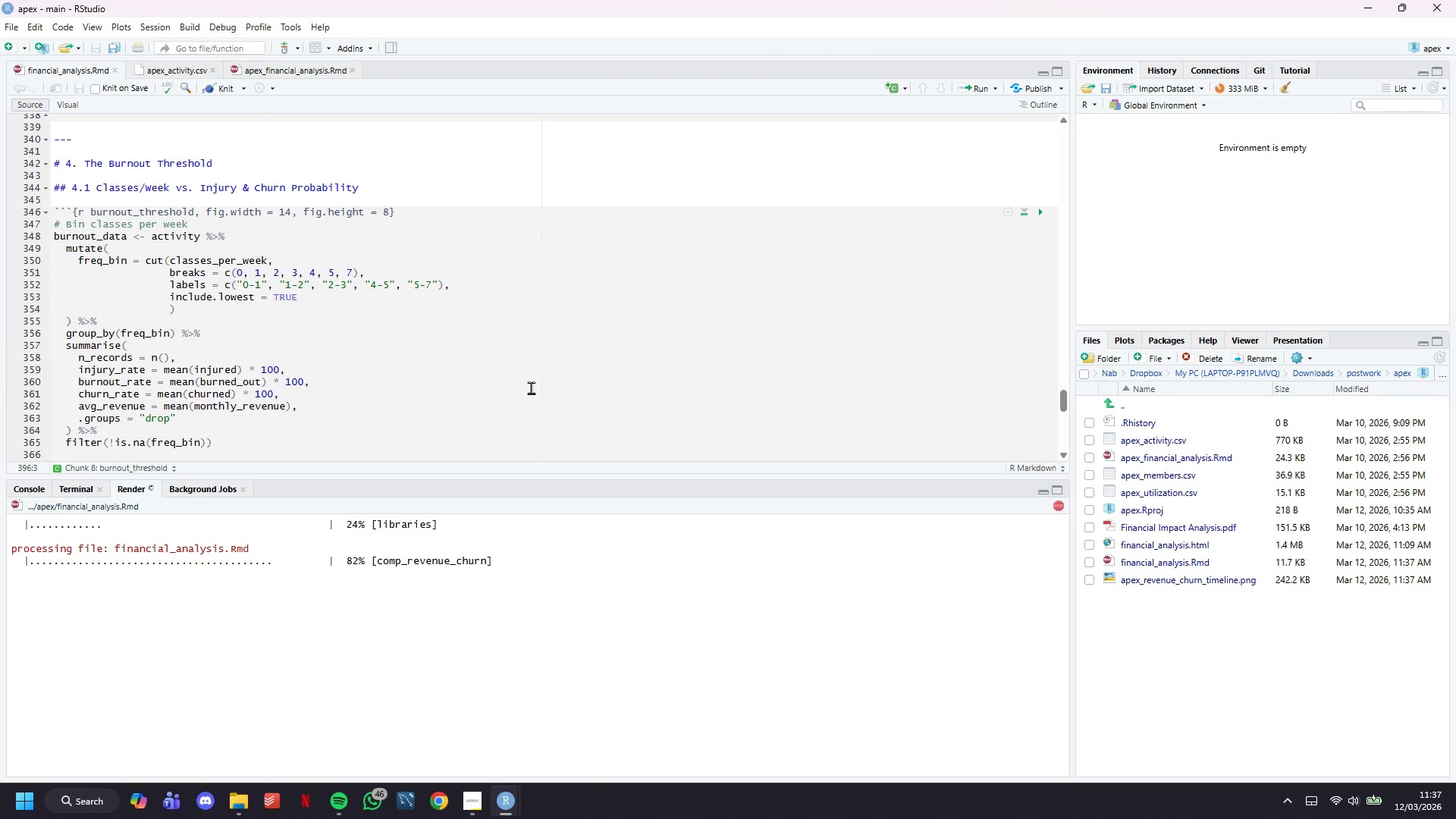 
scroll: coordinate [531, 388], scroll_direction: down, amount: 3.0
 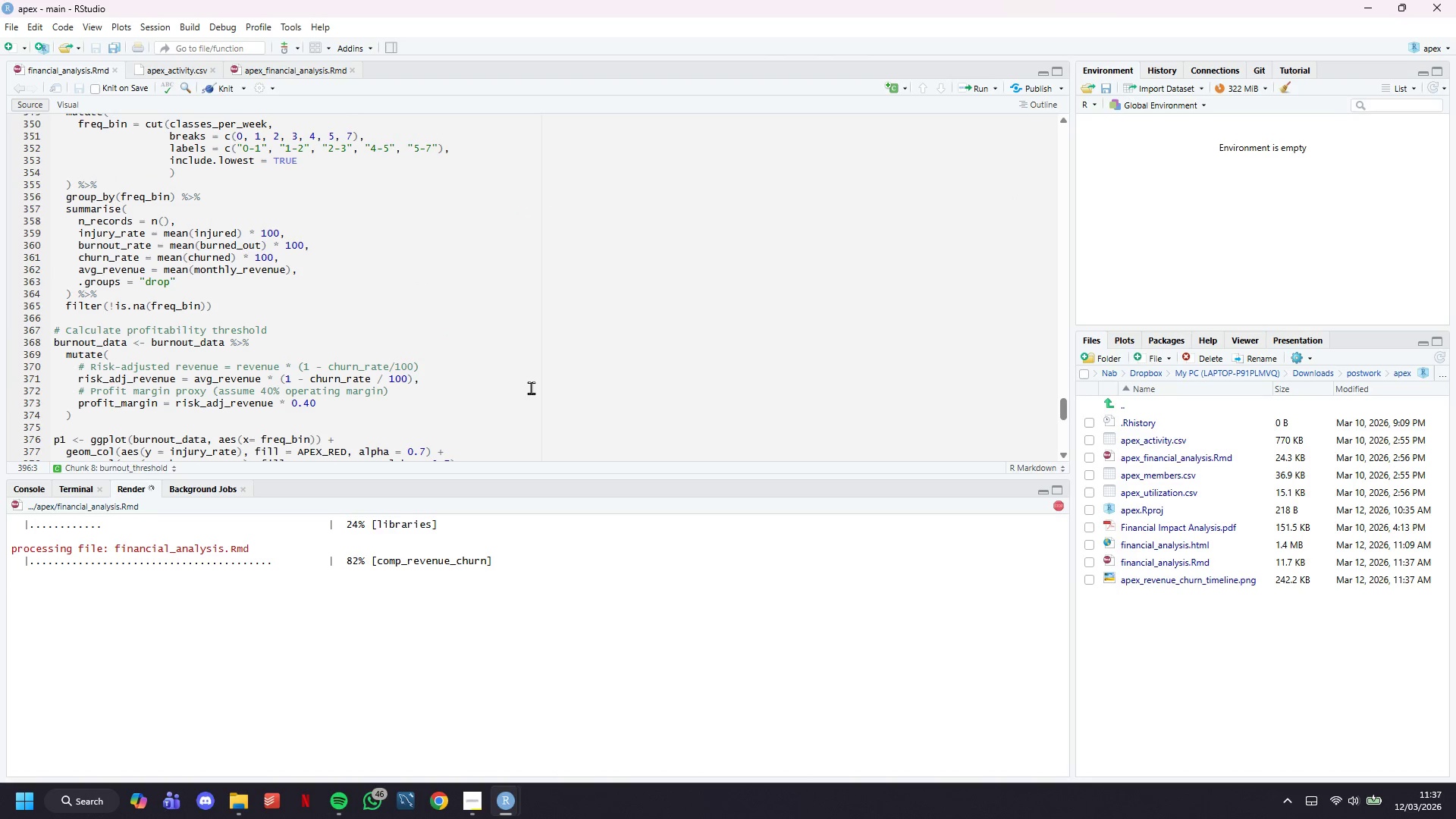 